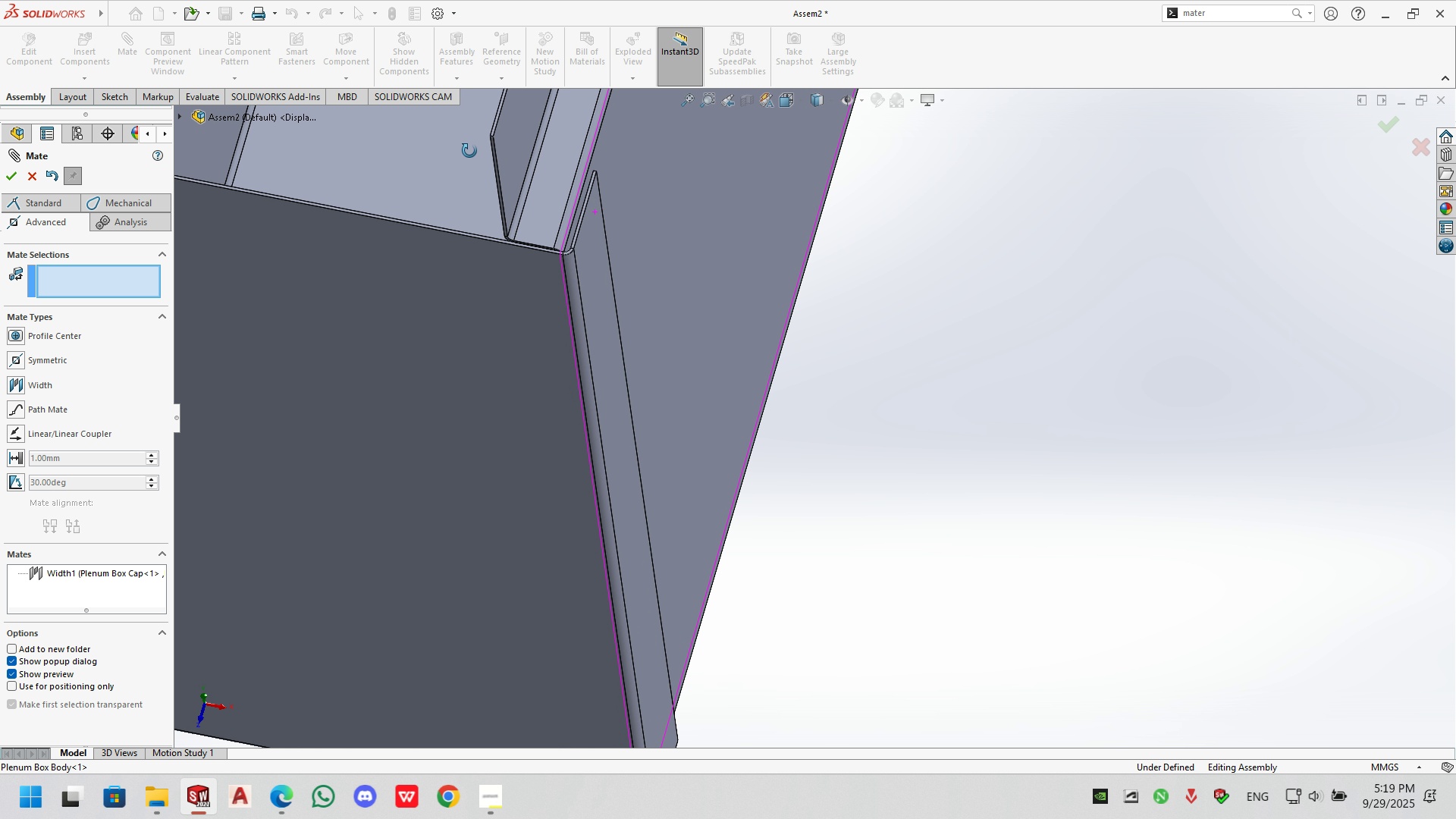 
scroll: coordinate [641, 192], scroll_direction: up, amount: 7.0
 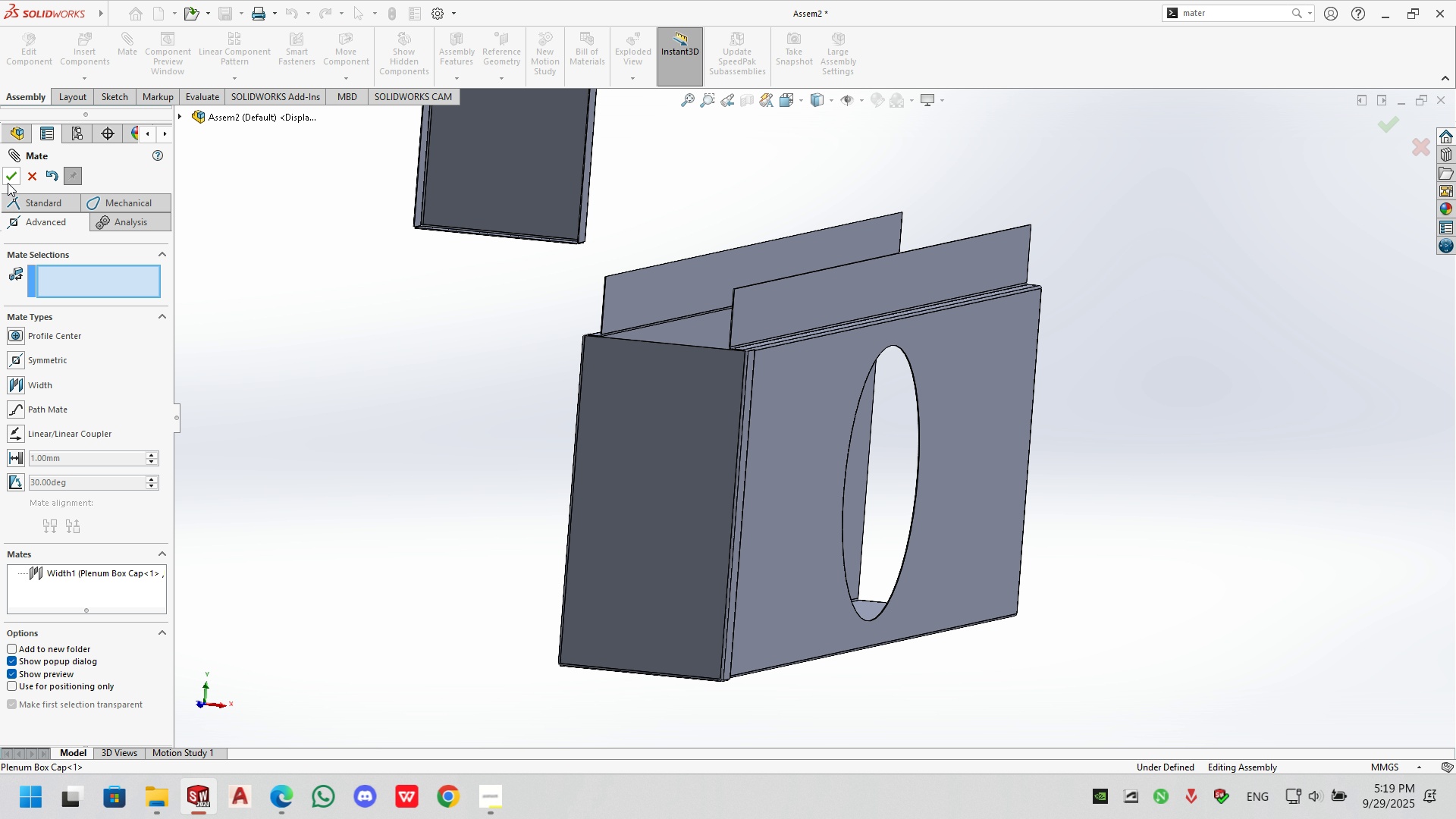 
double_click([528, 159])
 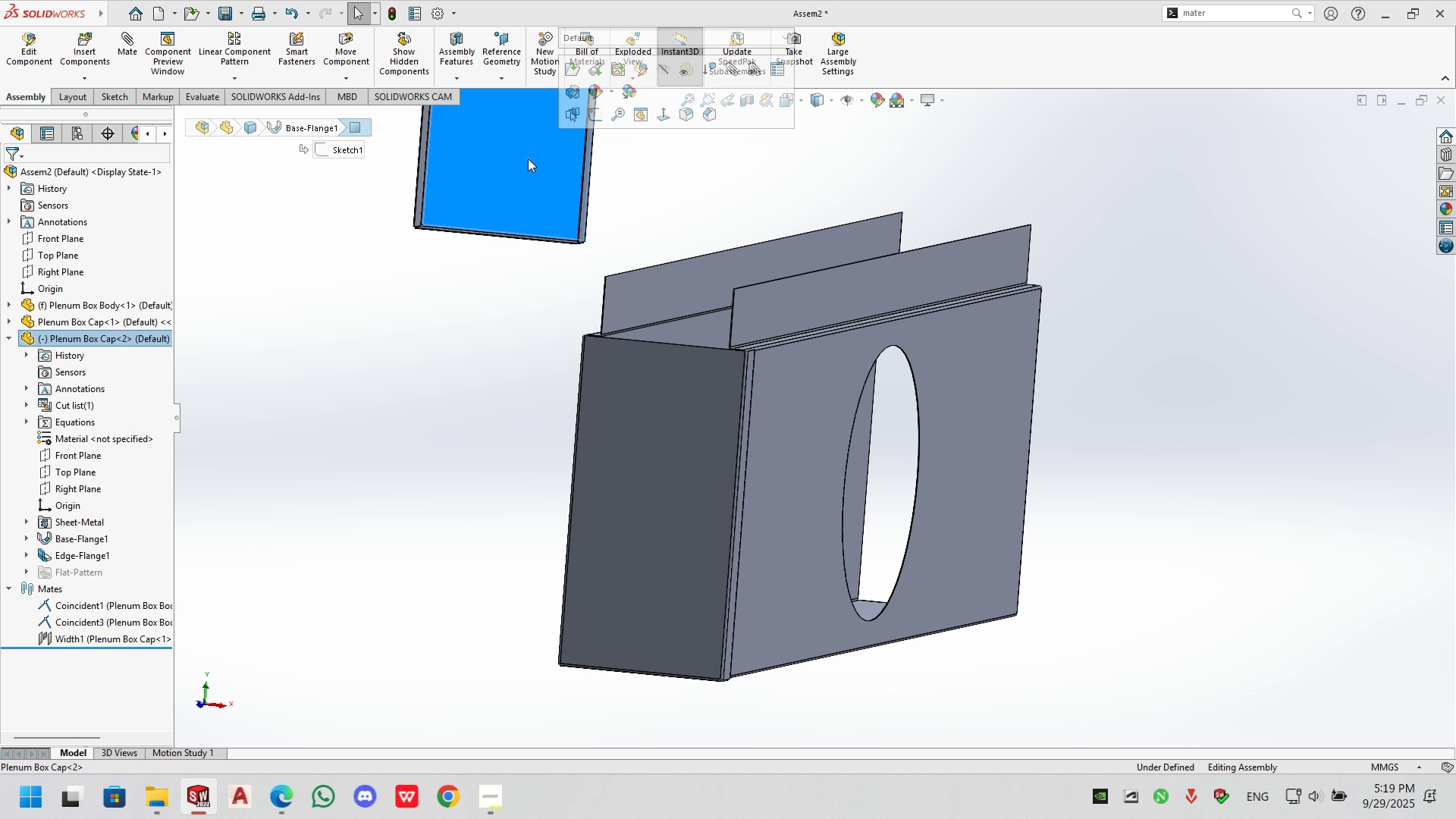 
key(Delete)
 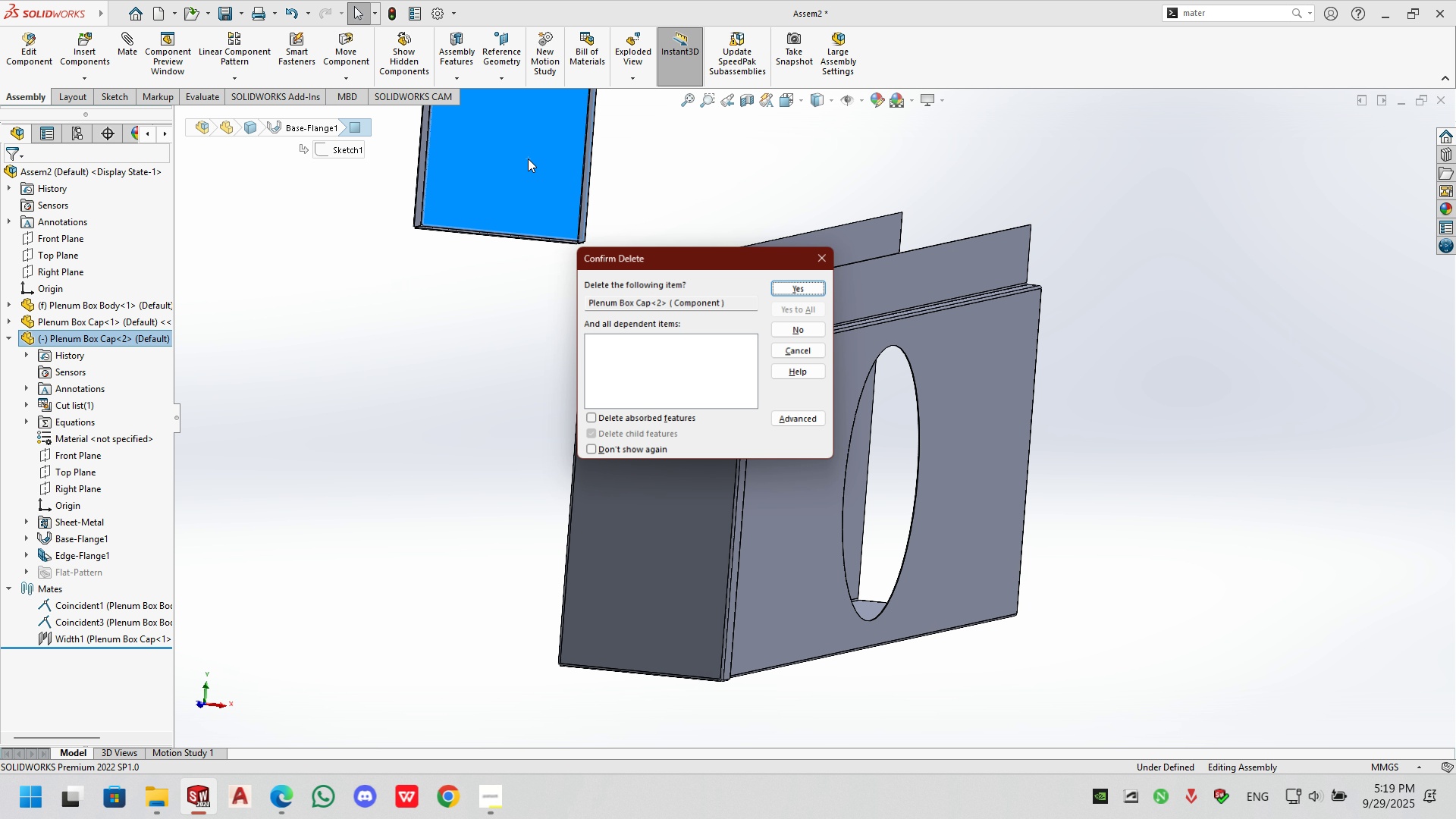 
key(Enter)
 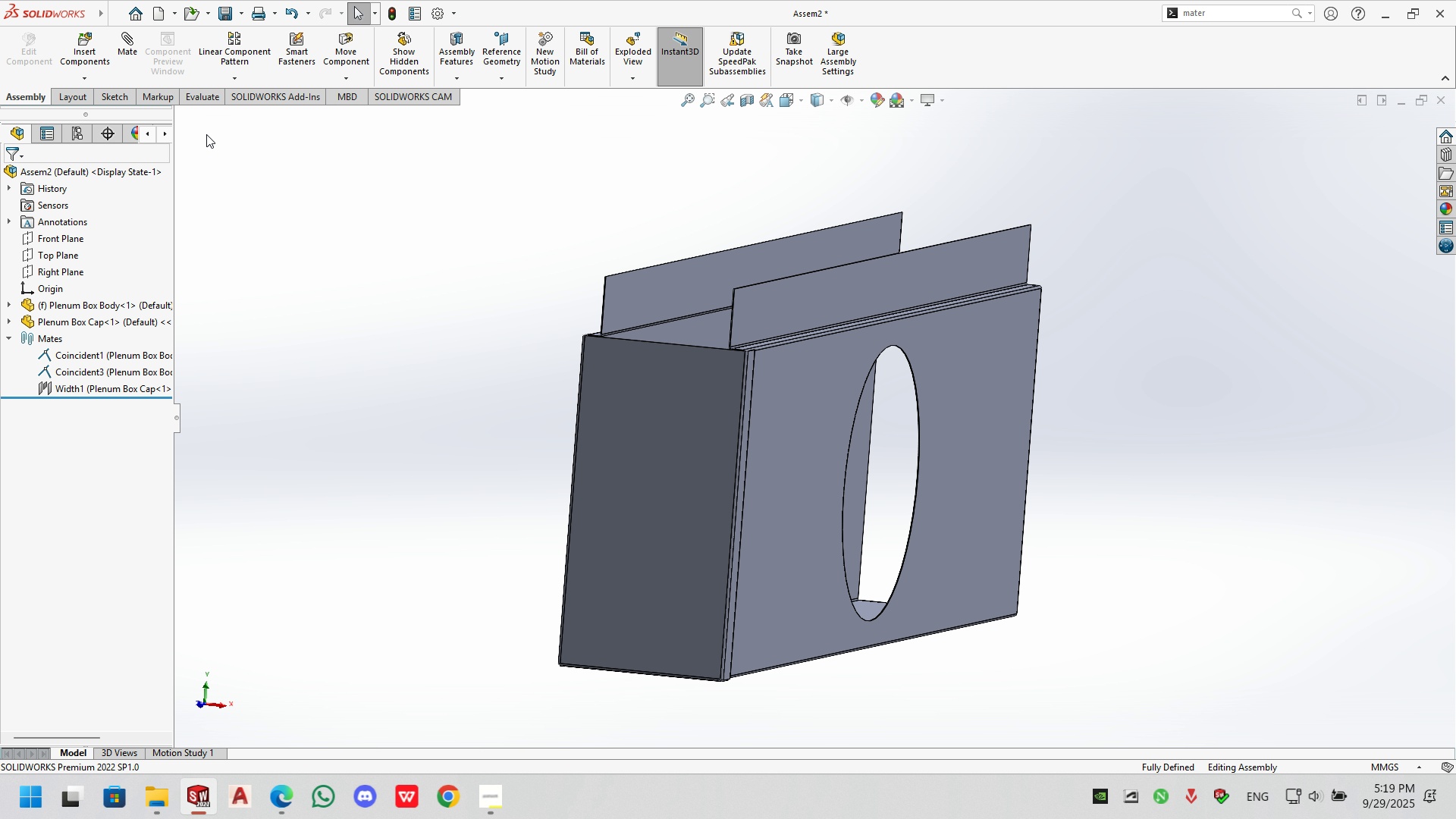 
left_click([666, 450])
 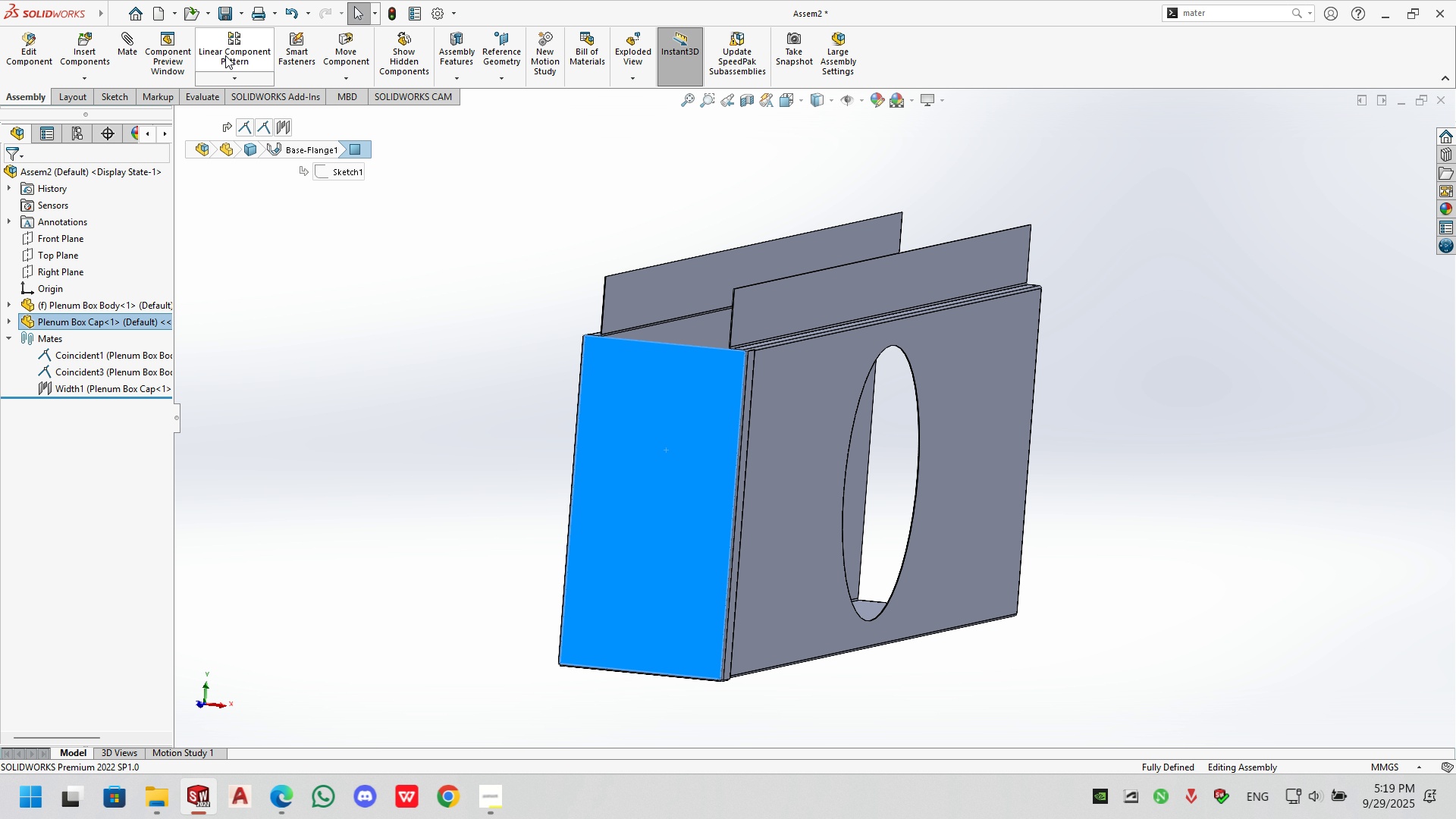 
left_click([240, 83])
 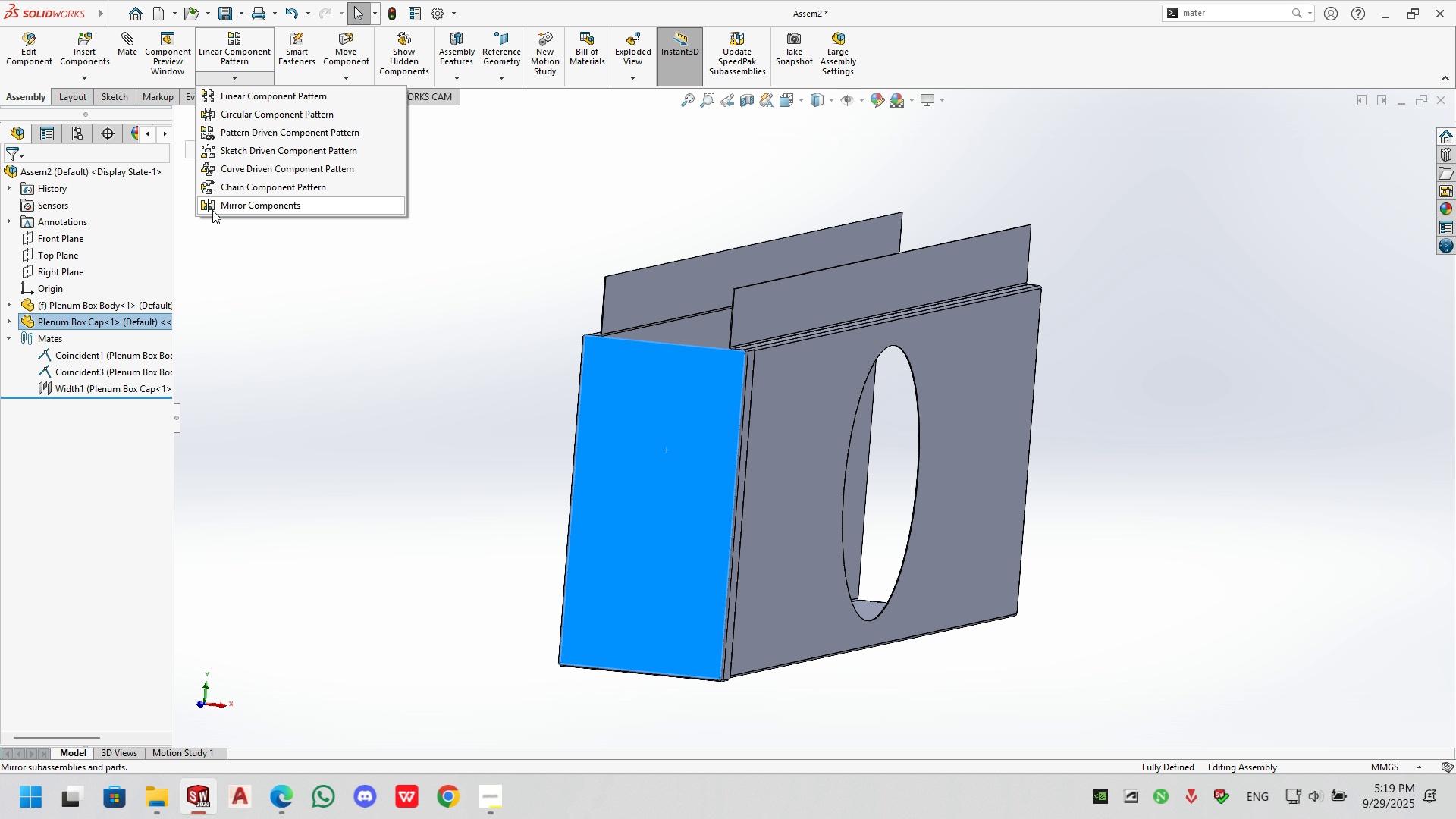 
left_click([212, 212])
 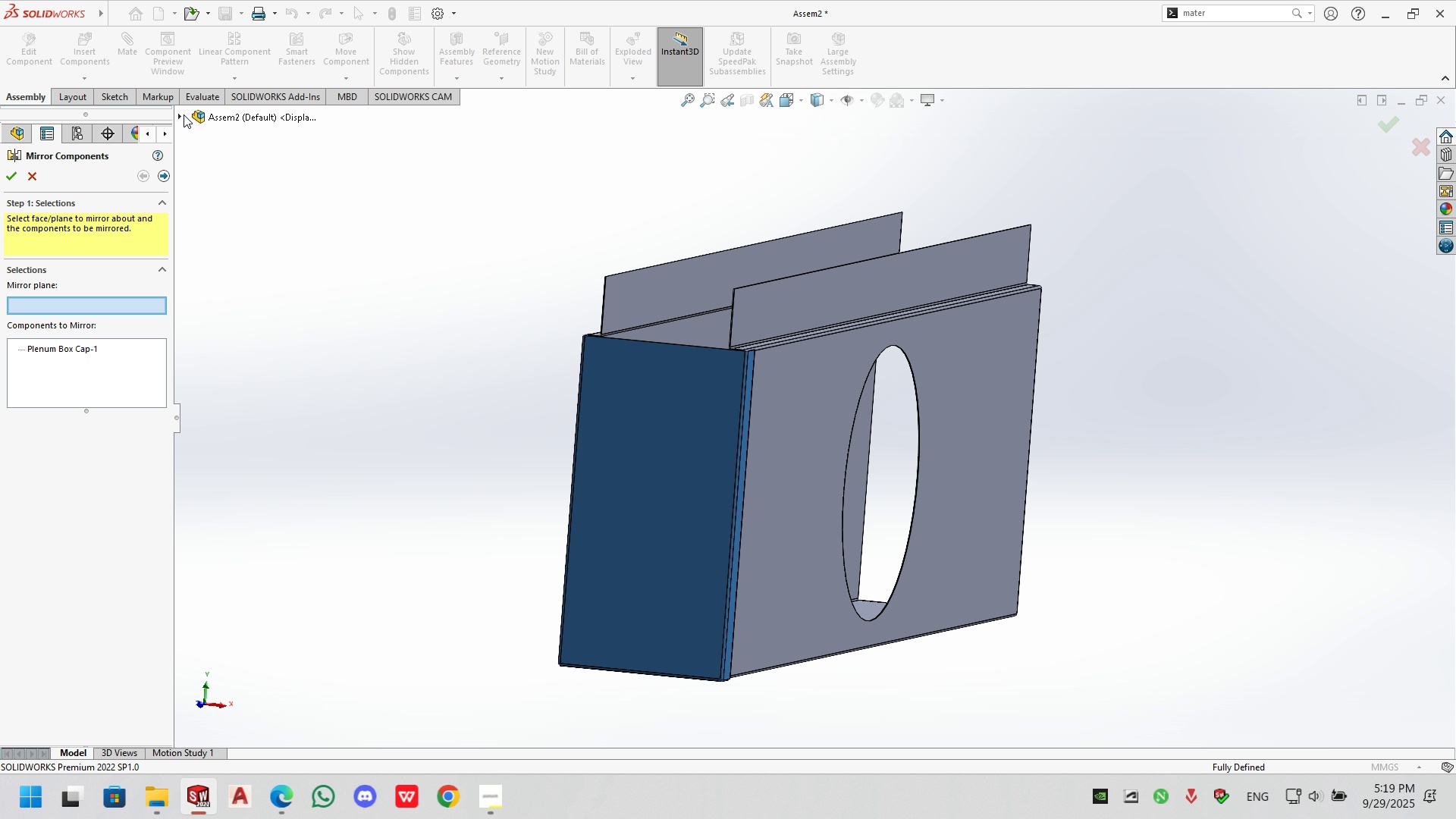 
left_click([177, 115])
 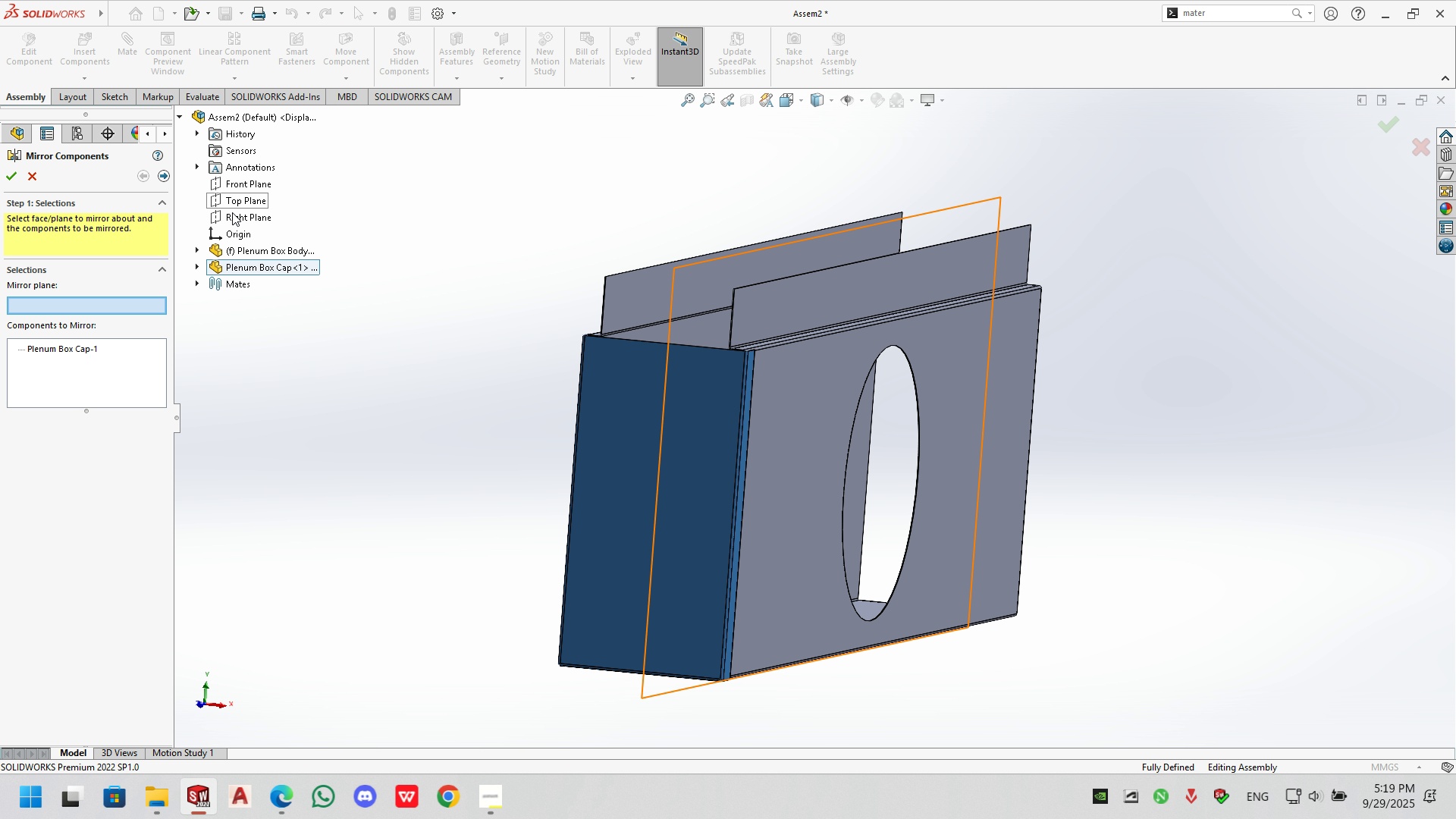 
left_click_drag(start_coordinate=[234, 224], to_coordinate=[229, 177])
 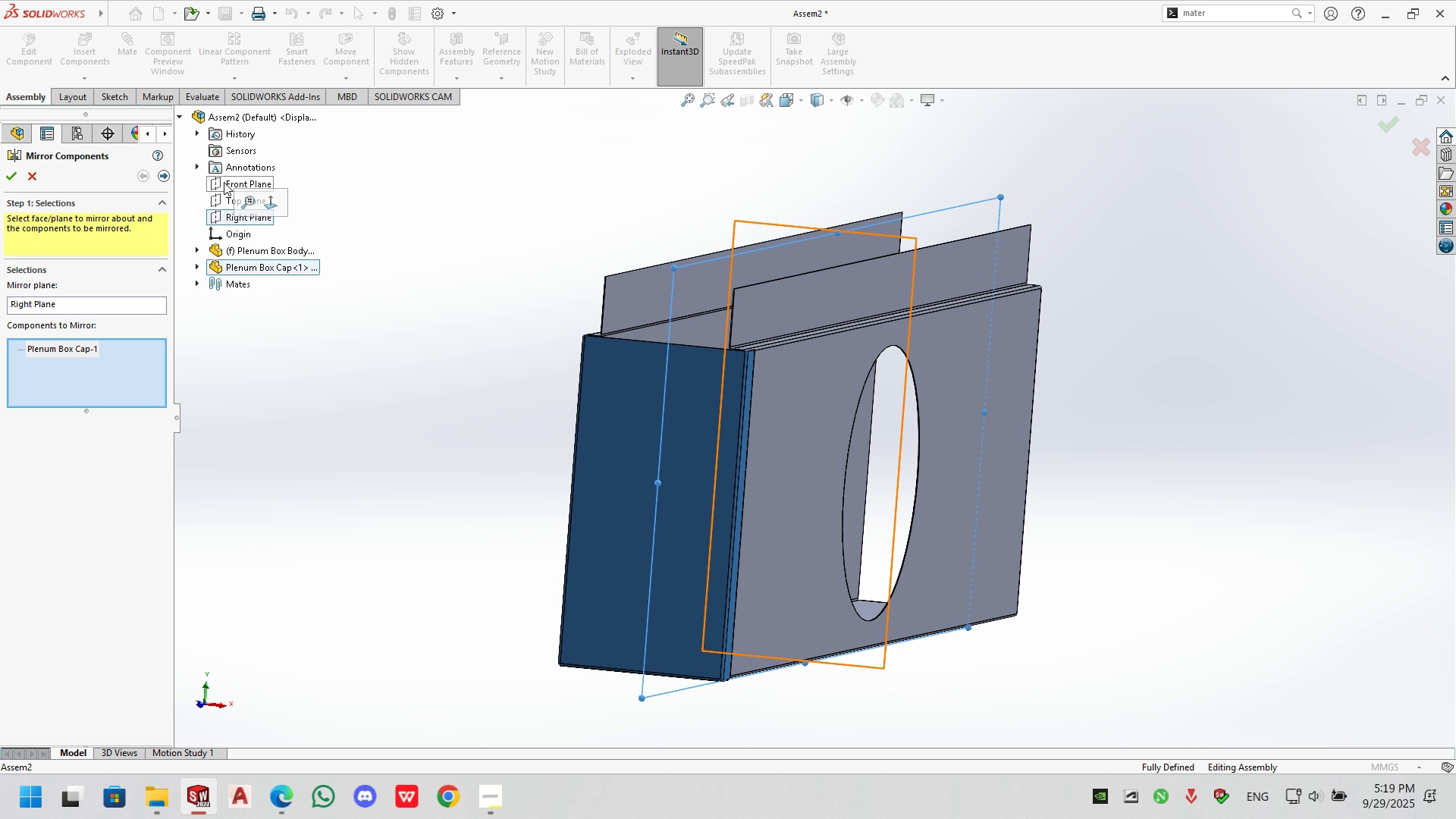 
left_click([224, 182])
 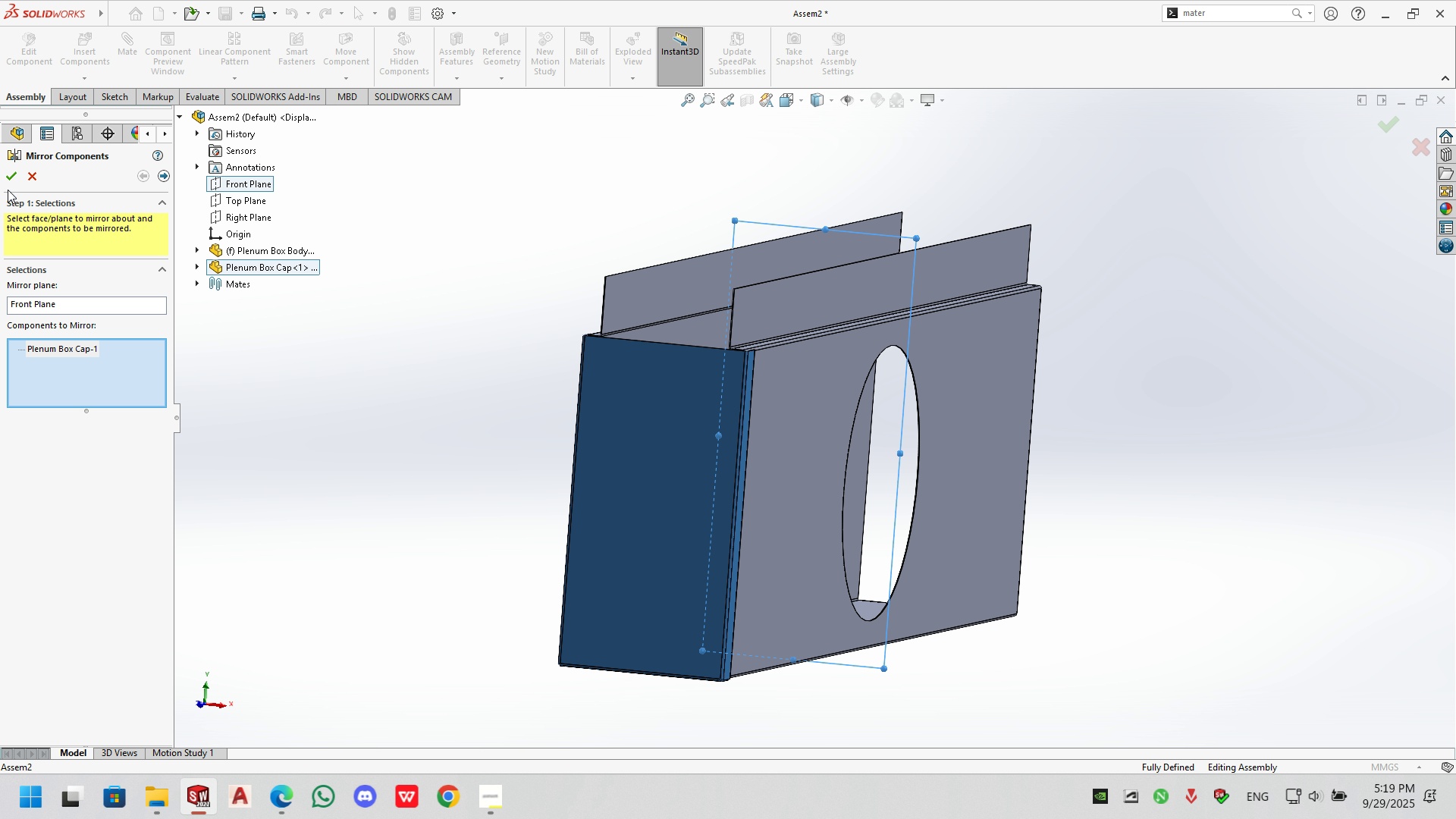 
left_click([6, 182])
 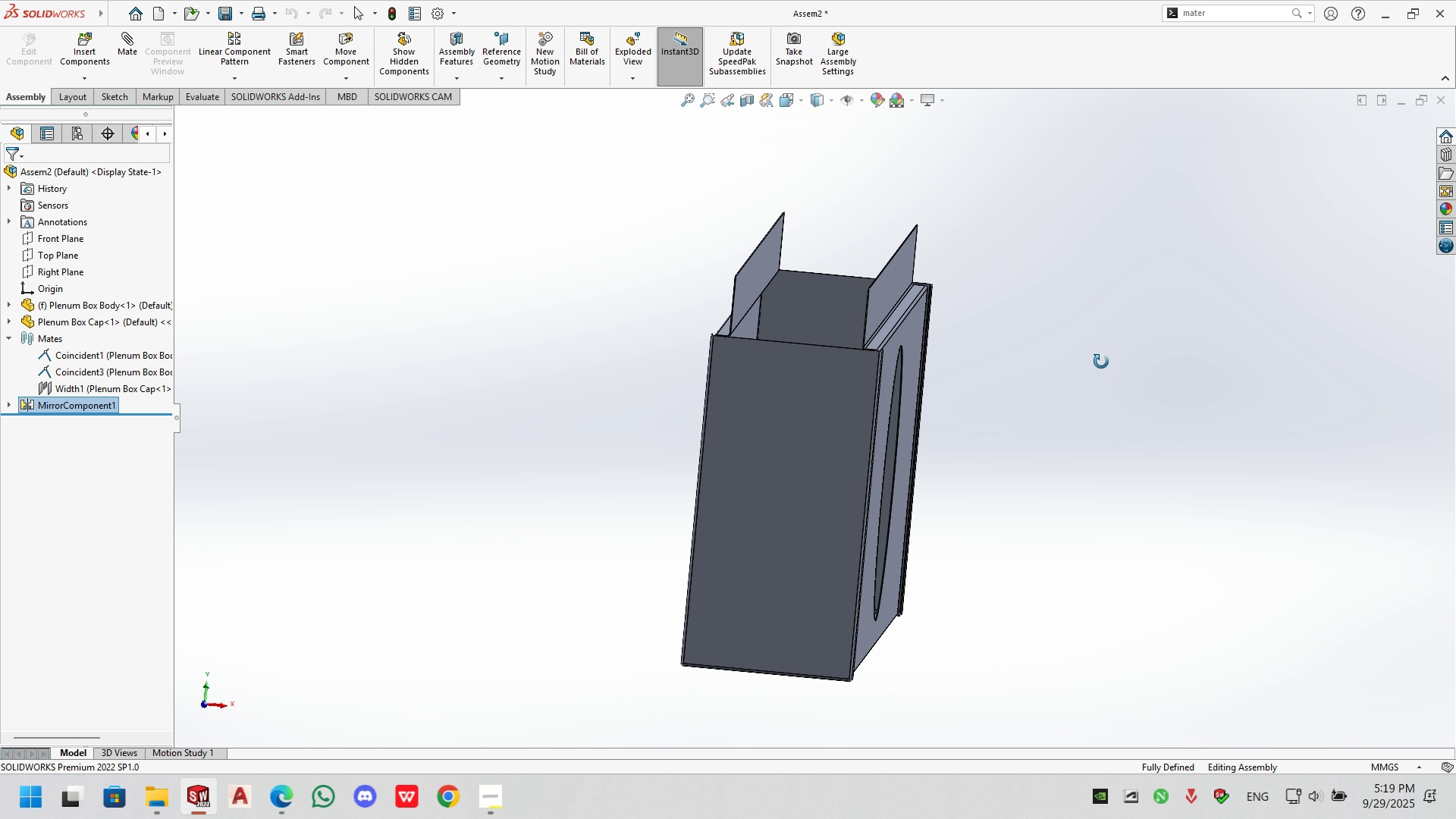 
left_click([996, 301])
 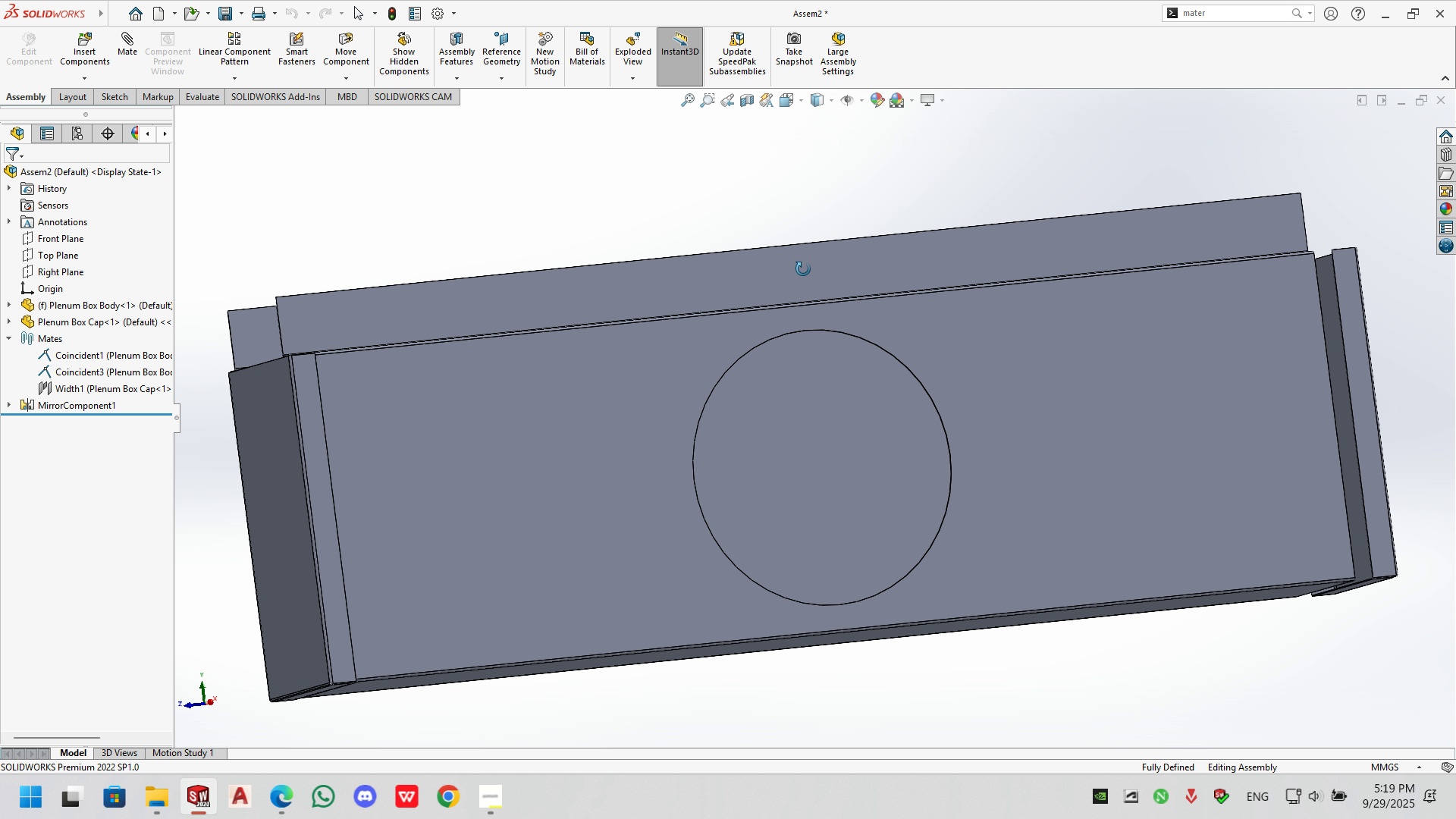 
wait(7.64)
 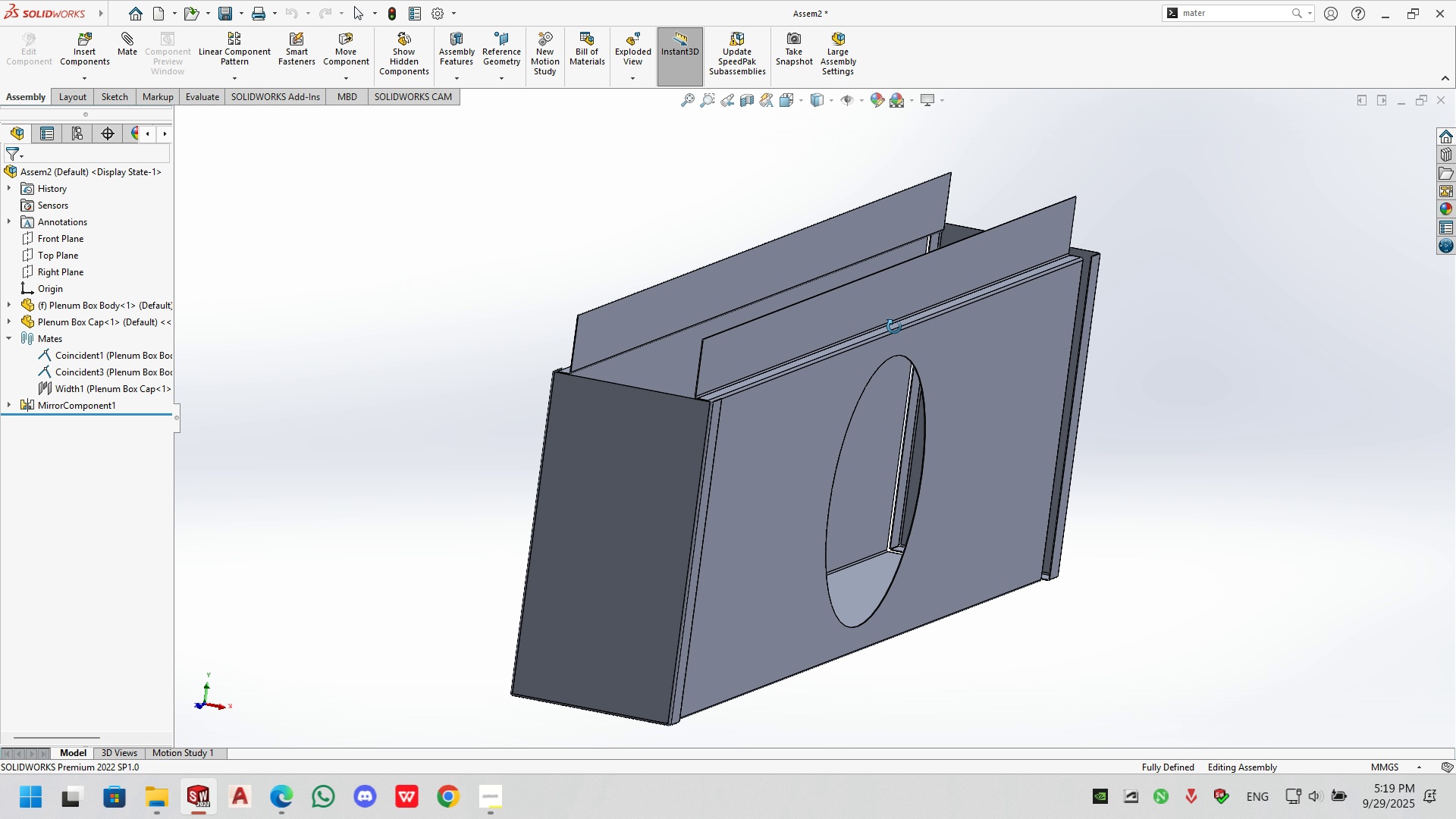 
scroll: coordinate [1075, 425], scroll_direction: down, amount: 8.0
 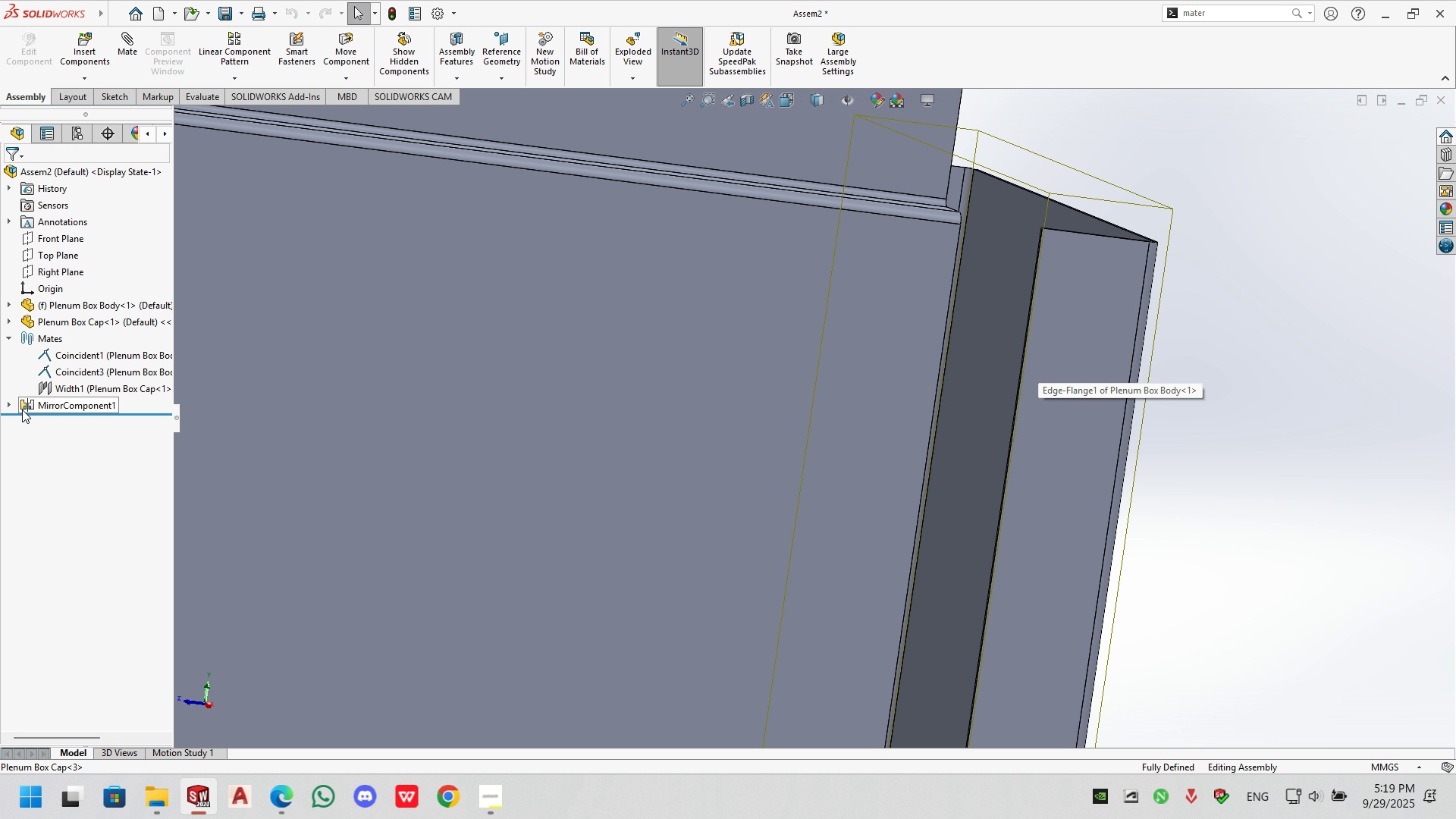 
left_click([40, 406])
 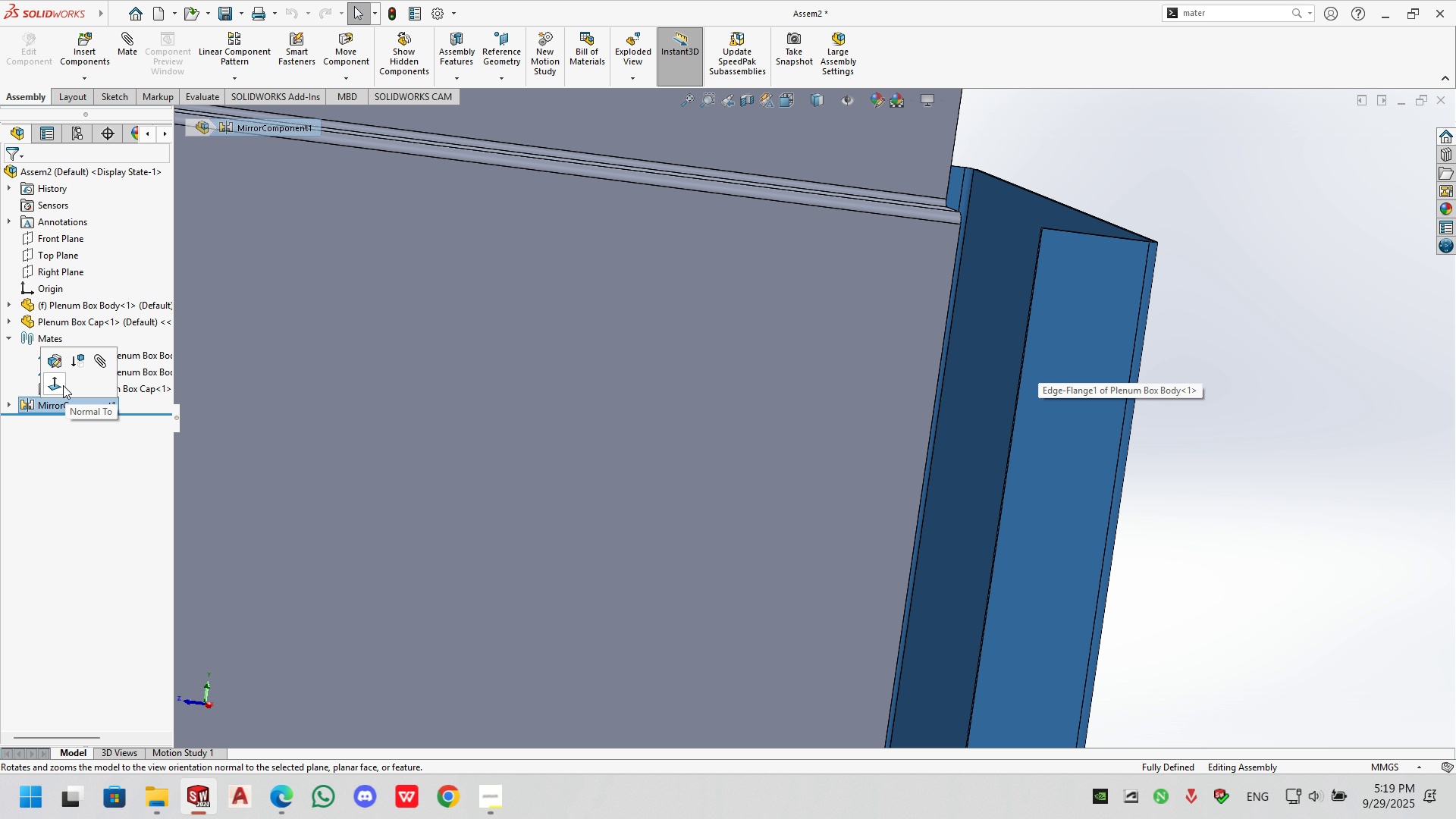 
key(Delete)
 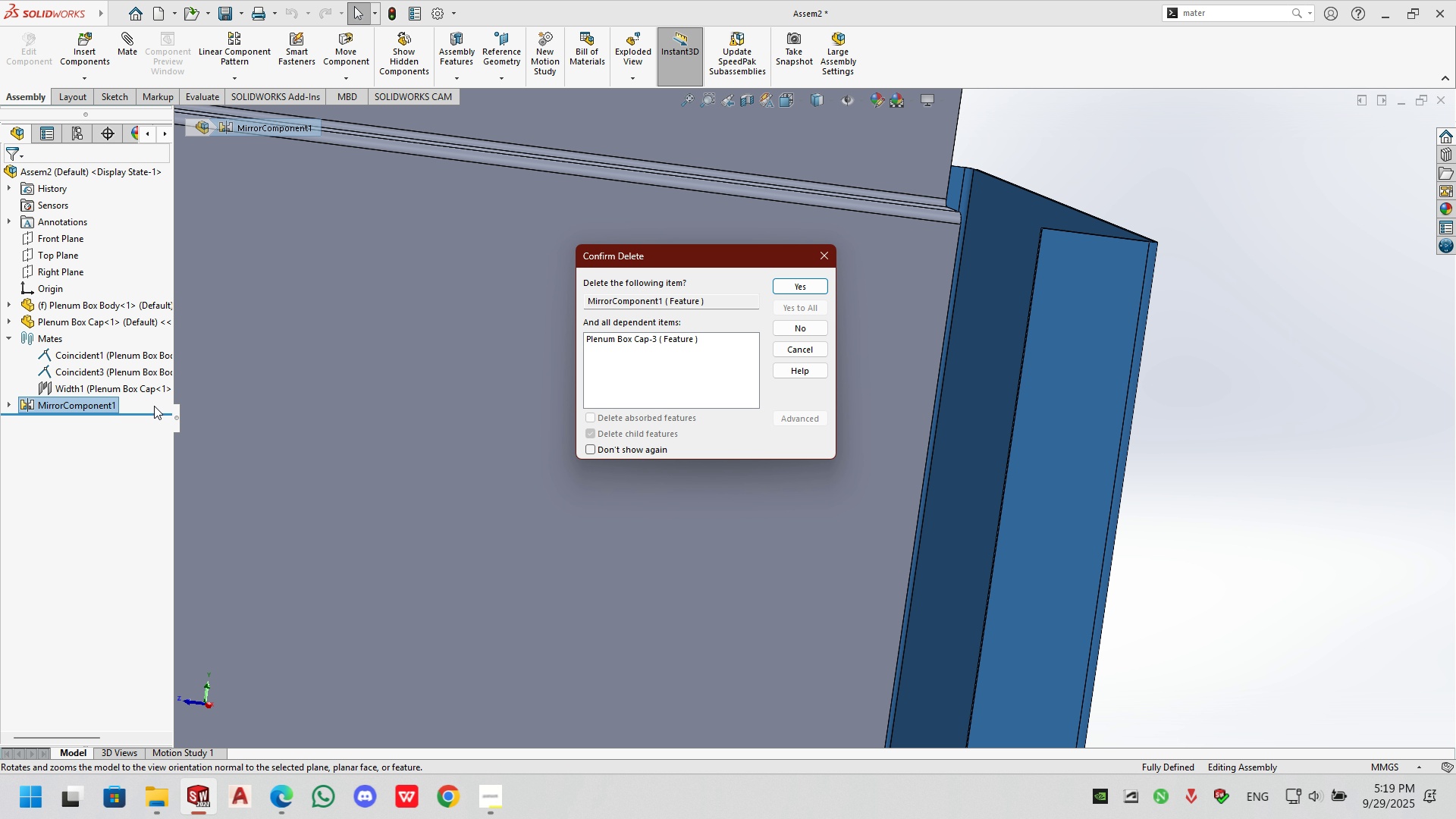 
key(Enter)
 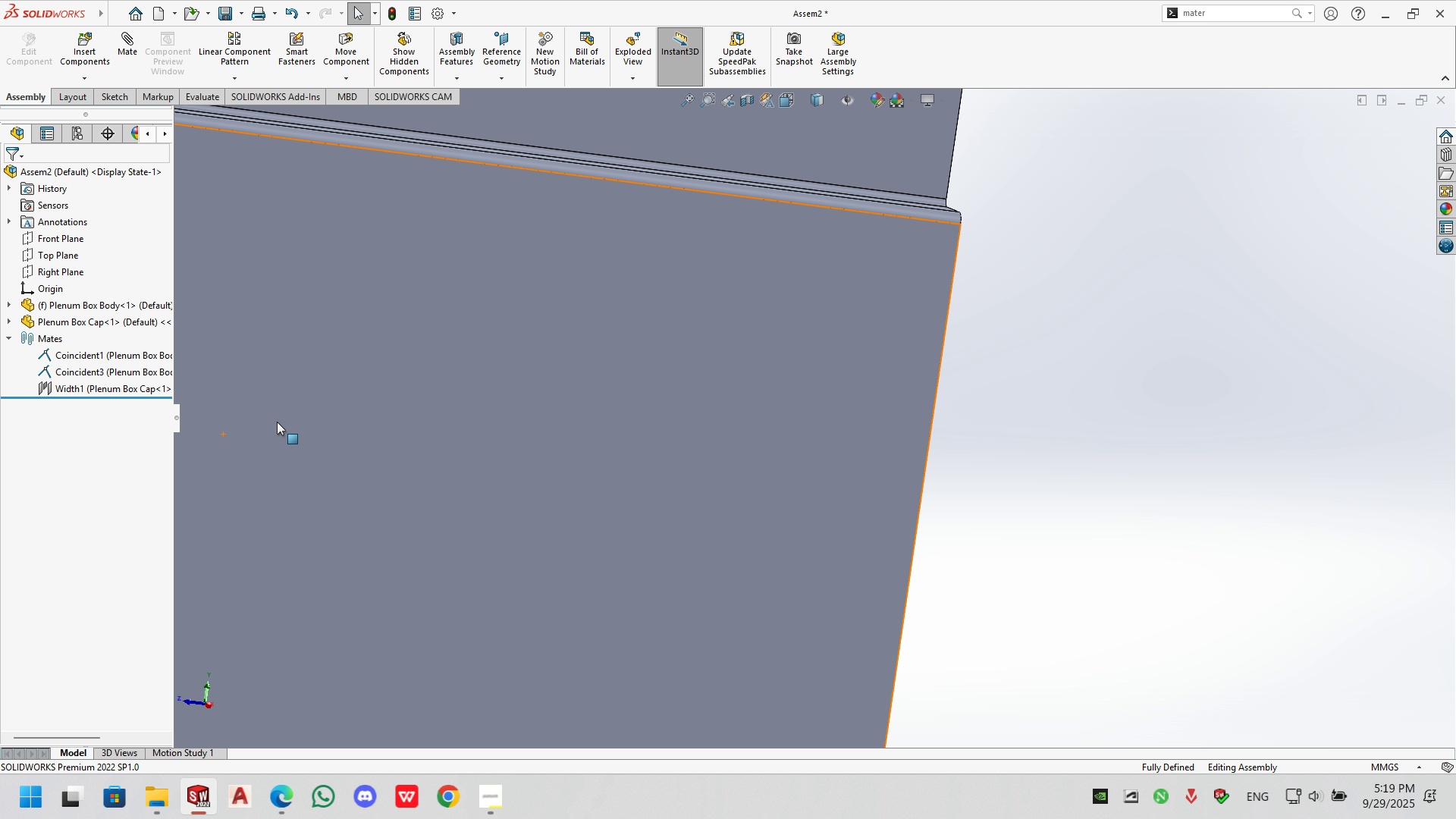 
scroll: coordinate [627, 403], scroll_direction: up, amount: 9.0
 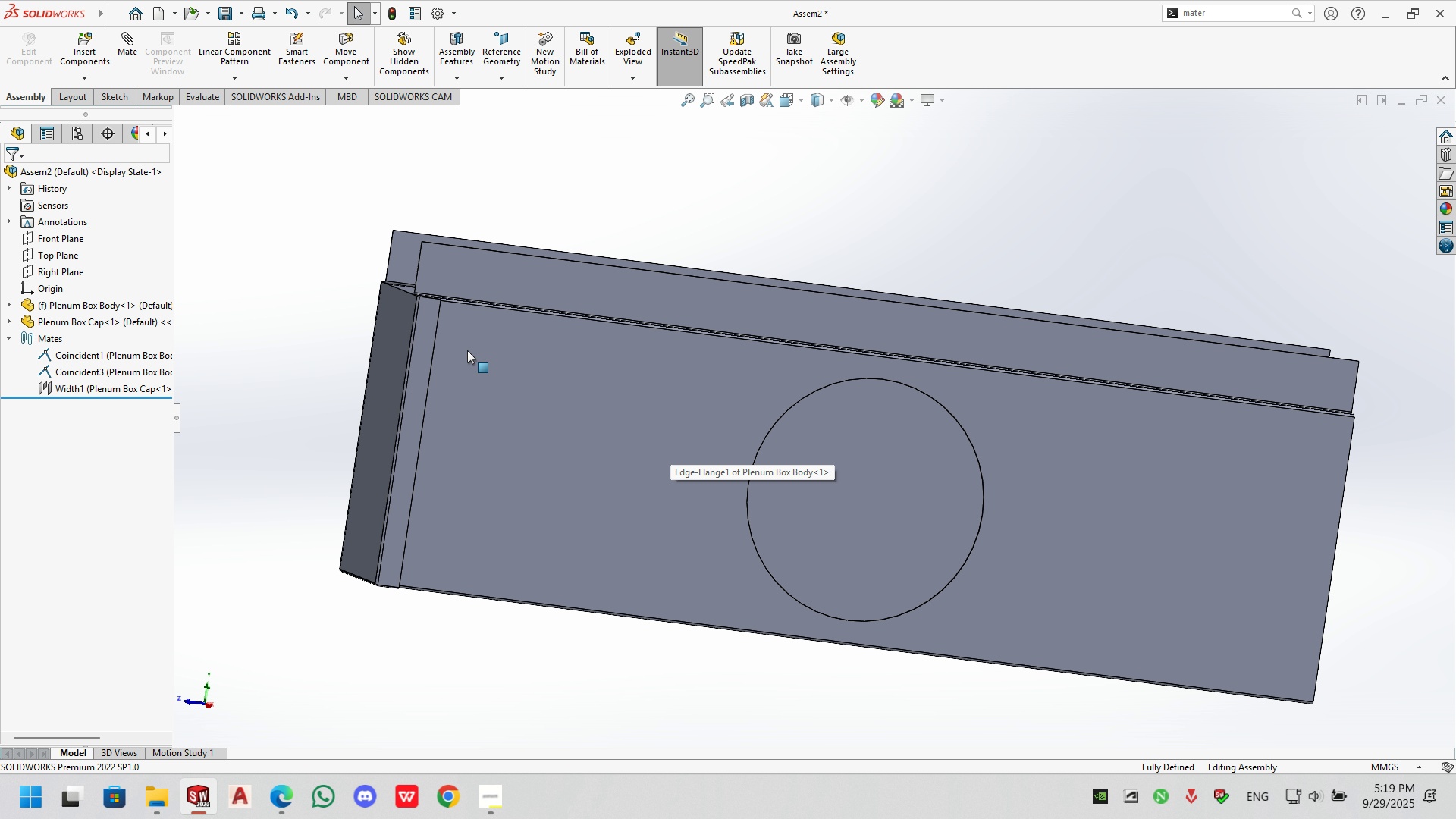 
scroll: coordinate [1319, 569], scroll_direction: down, amount: 2.0
 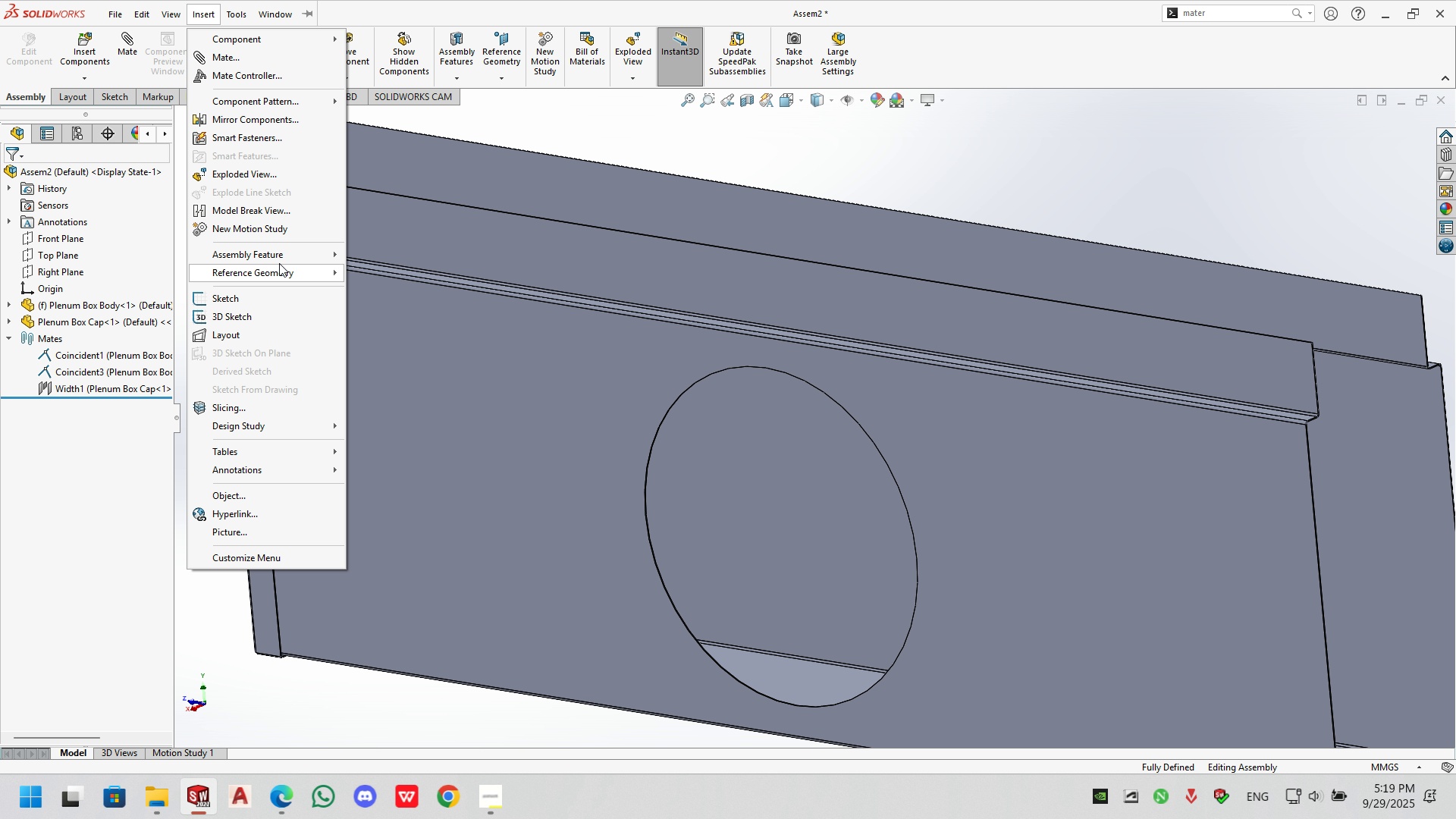 
left_click([359, 278])
 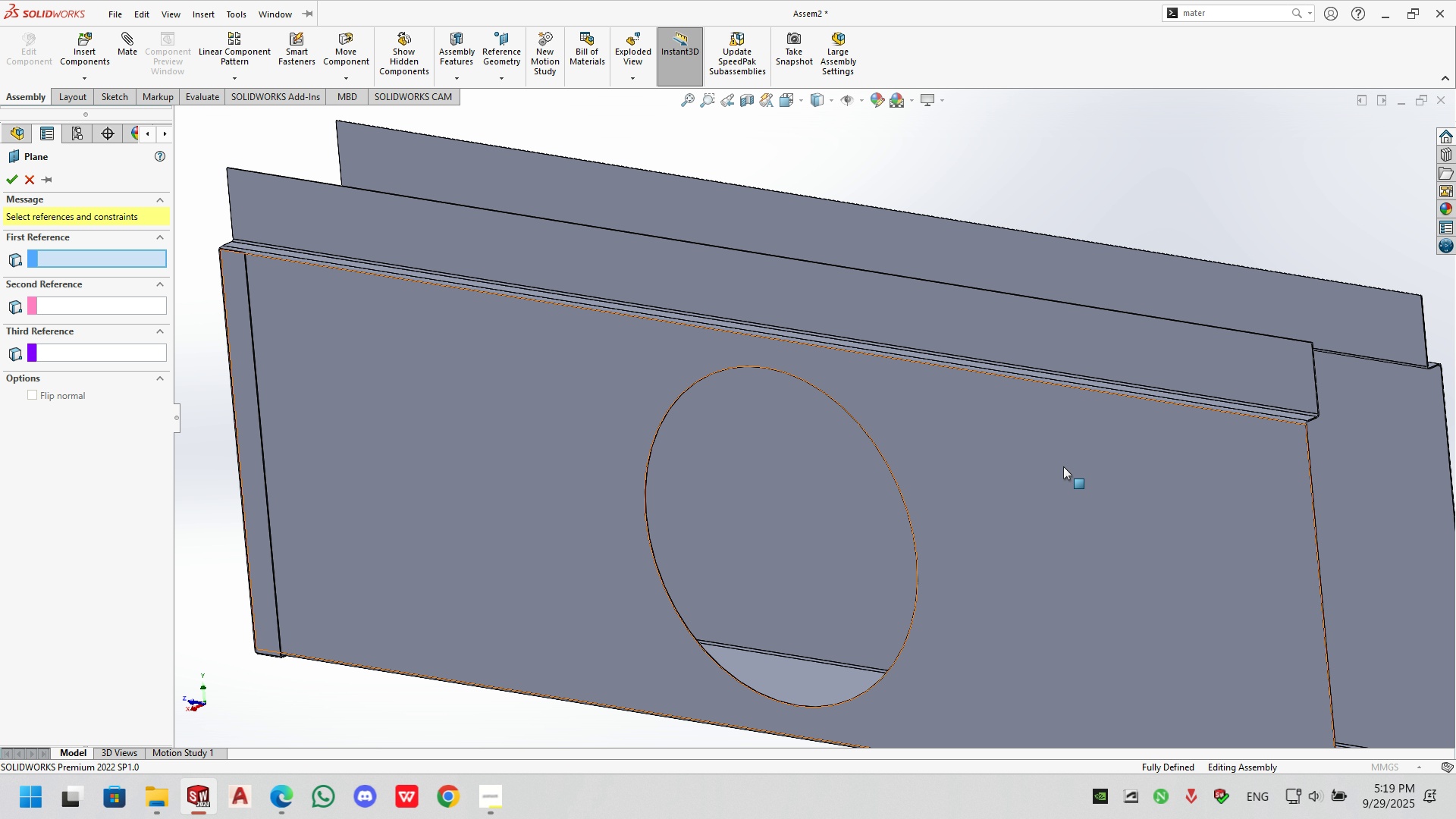 
scroll: coordinate [962, 463], scroll_direction: down, amount: 18.0
 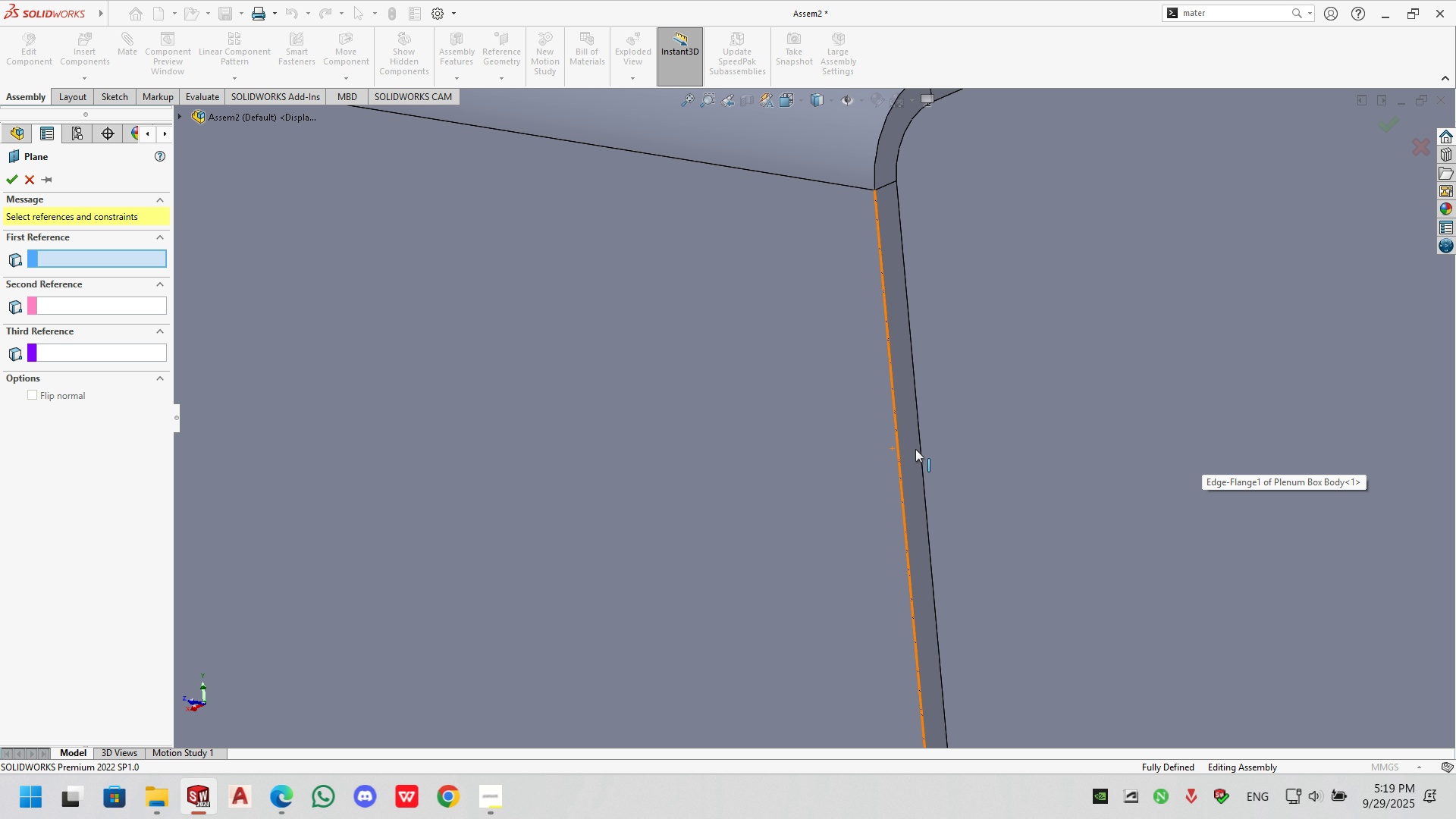 
left_click([911, 449])
 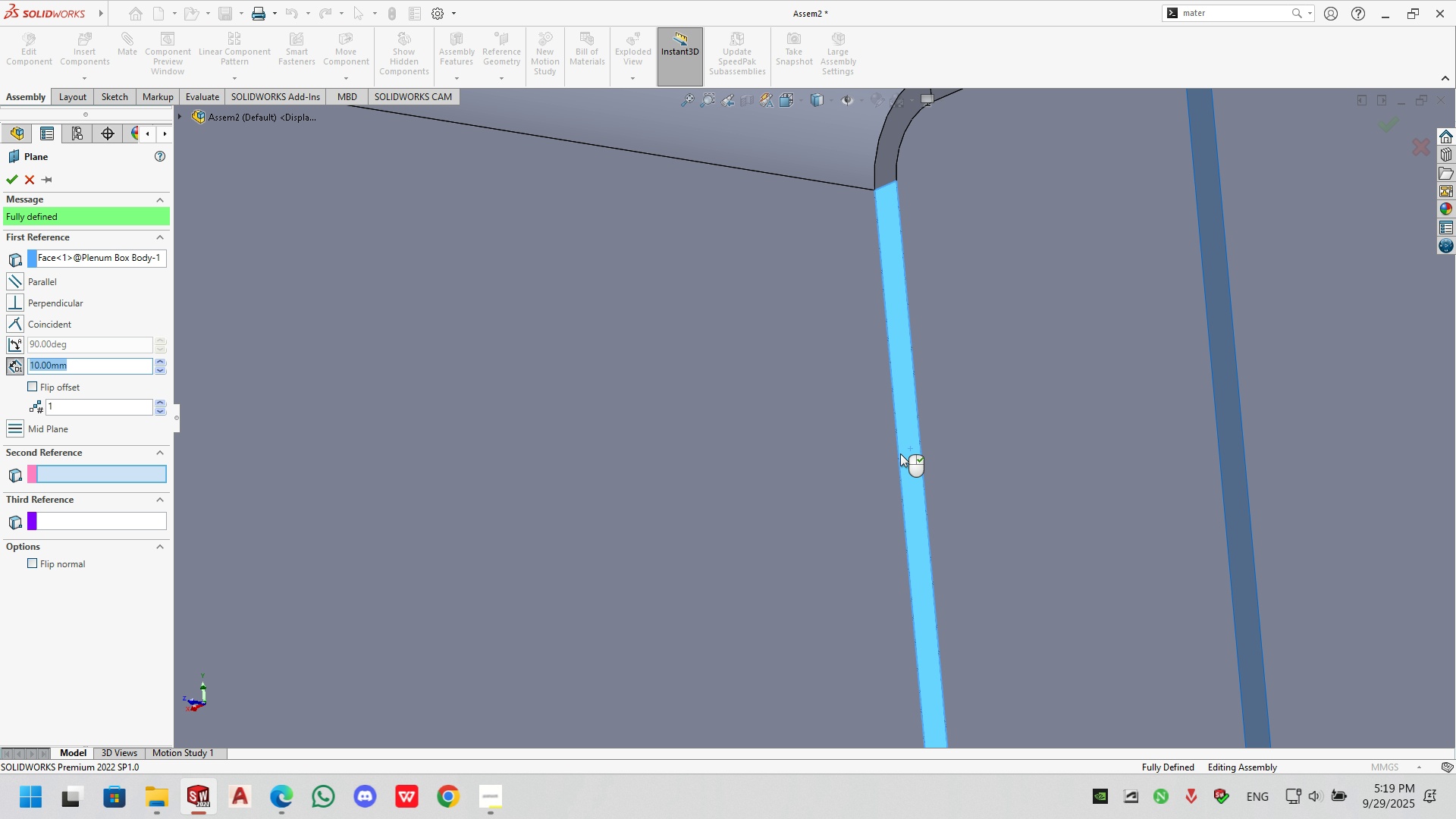 
scroll: coordinate [274, 397], scroll_direction: up, amount: 23.0
 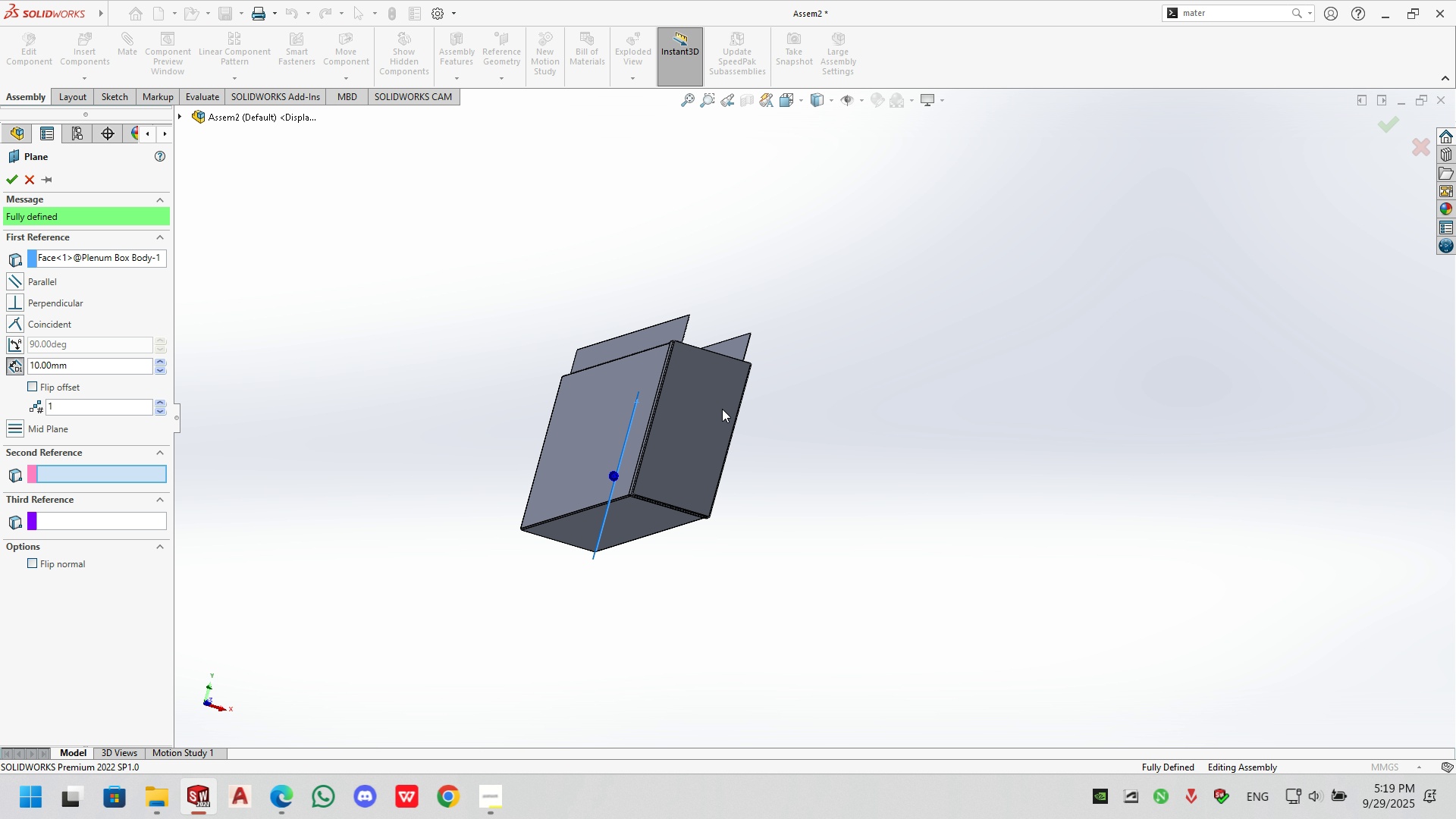 
scroll: coordinate [864, 426], scroll_direction: down, amount: 21.0
 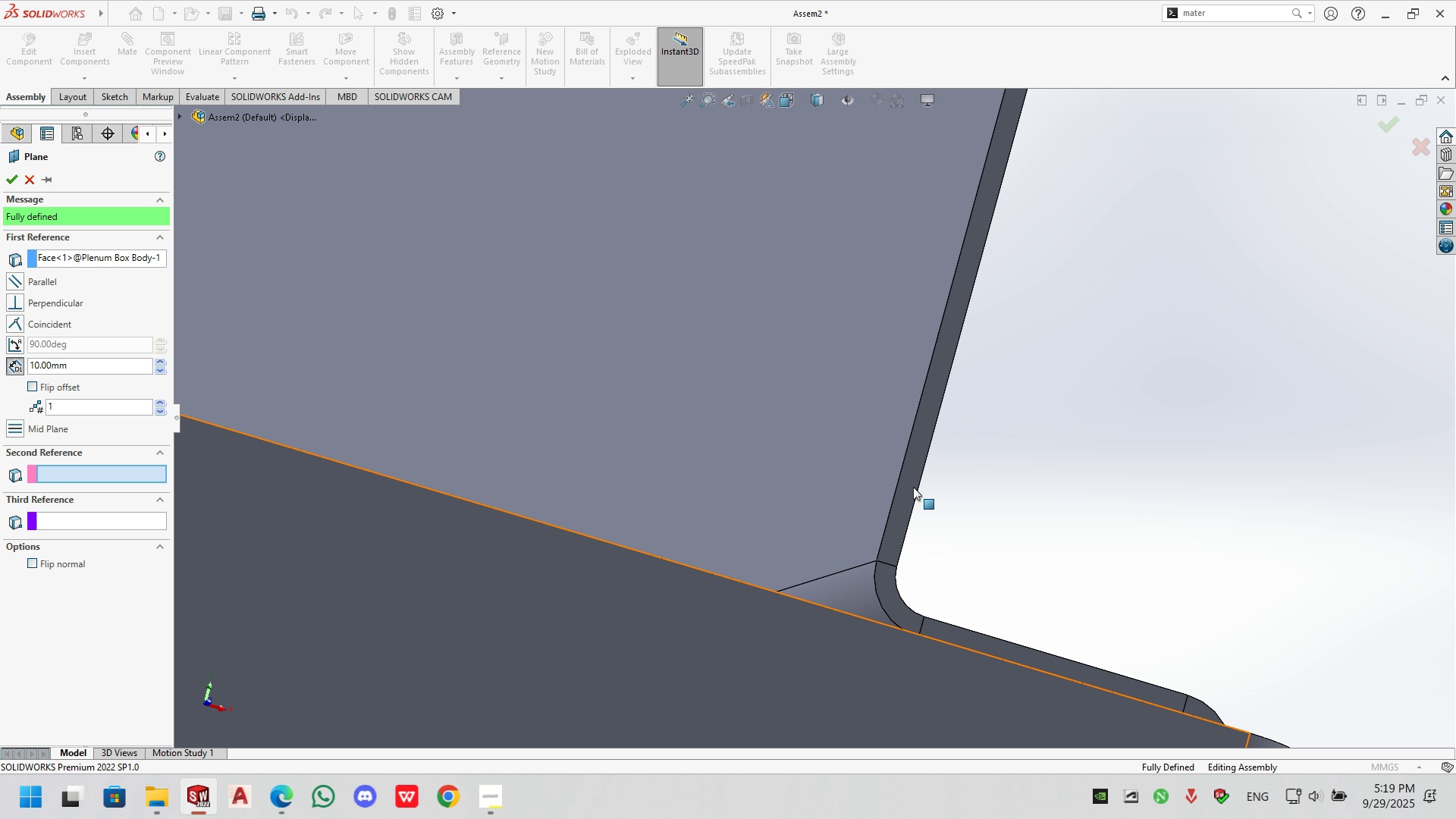 
left_click([908, 485])
 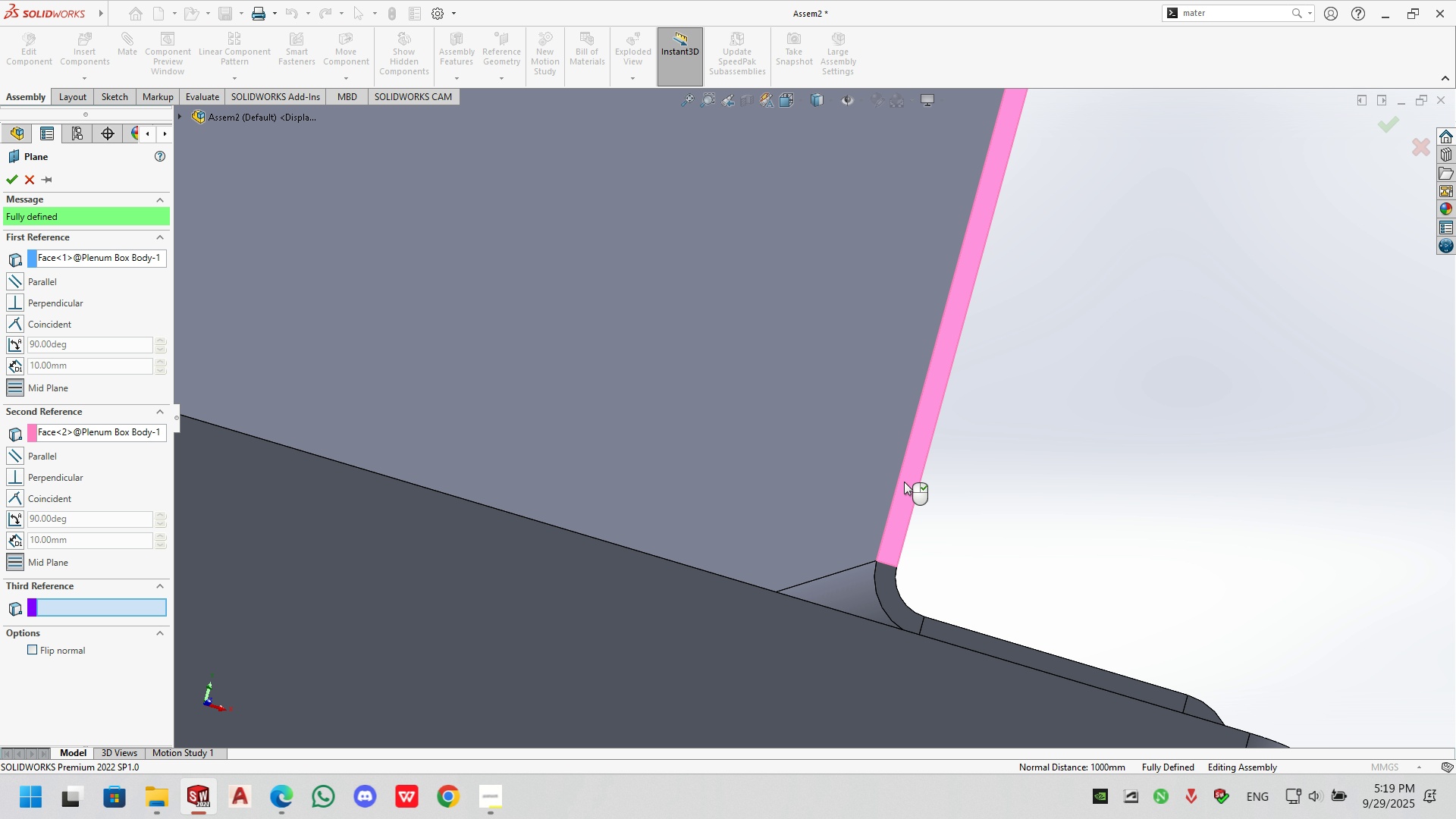 
scroll: coordinate [635, 458], scroll_direction: up, amount: 16.0
 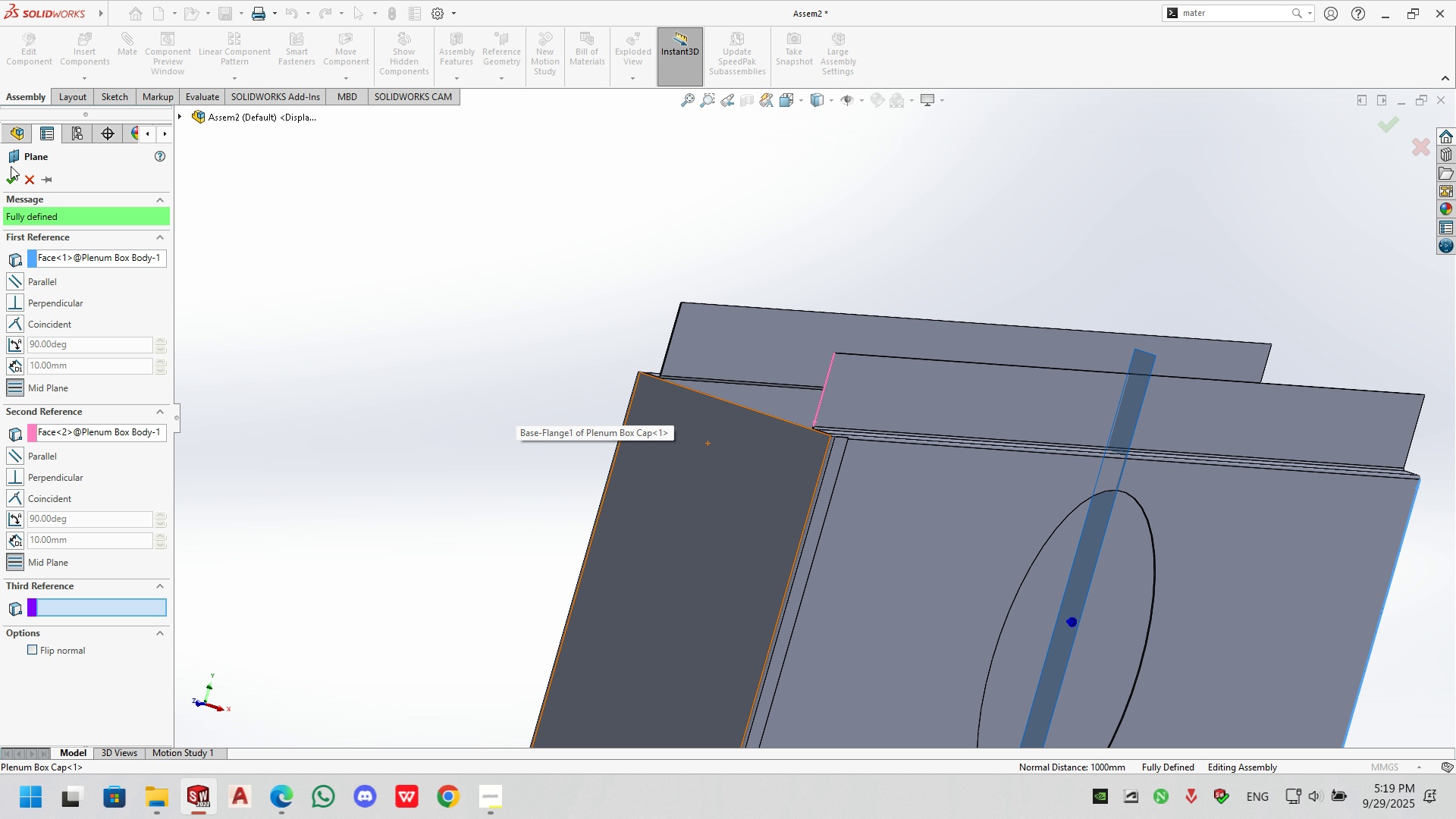 
left_click([14, 180])
 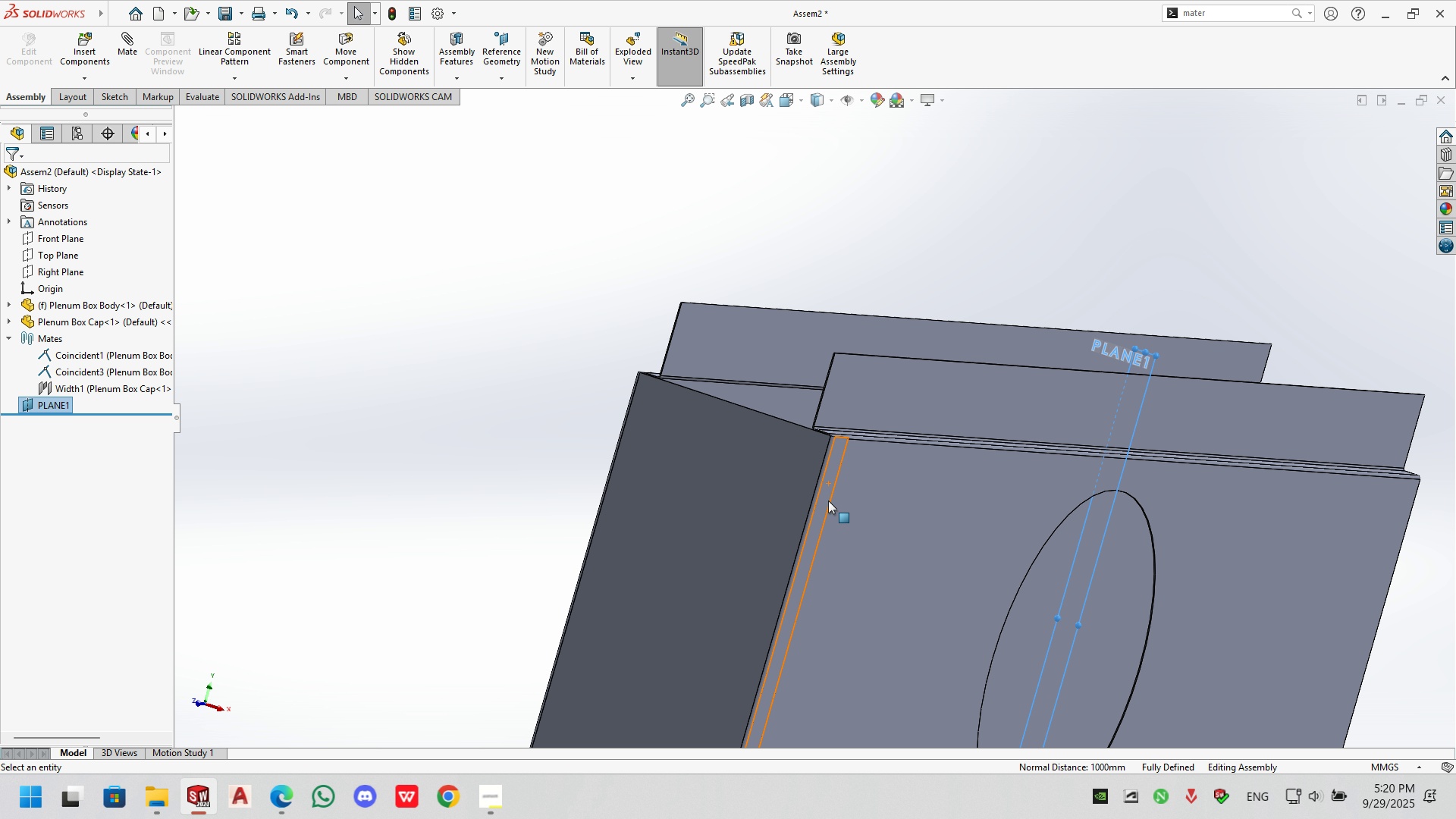 
scroll: coordinate [827, 496], scroll_direction: down, amount: 2.0
 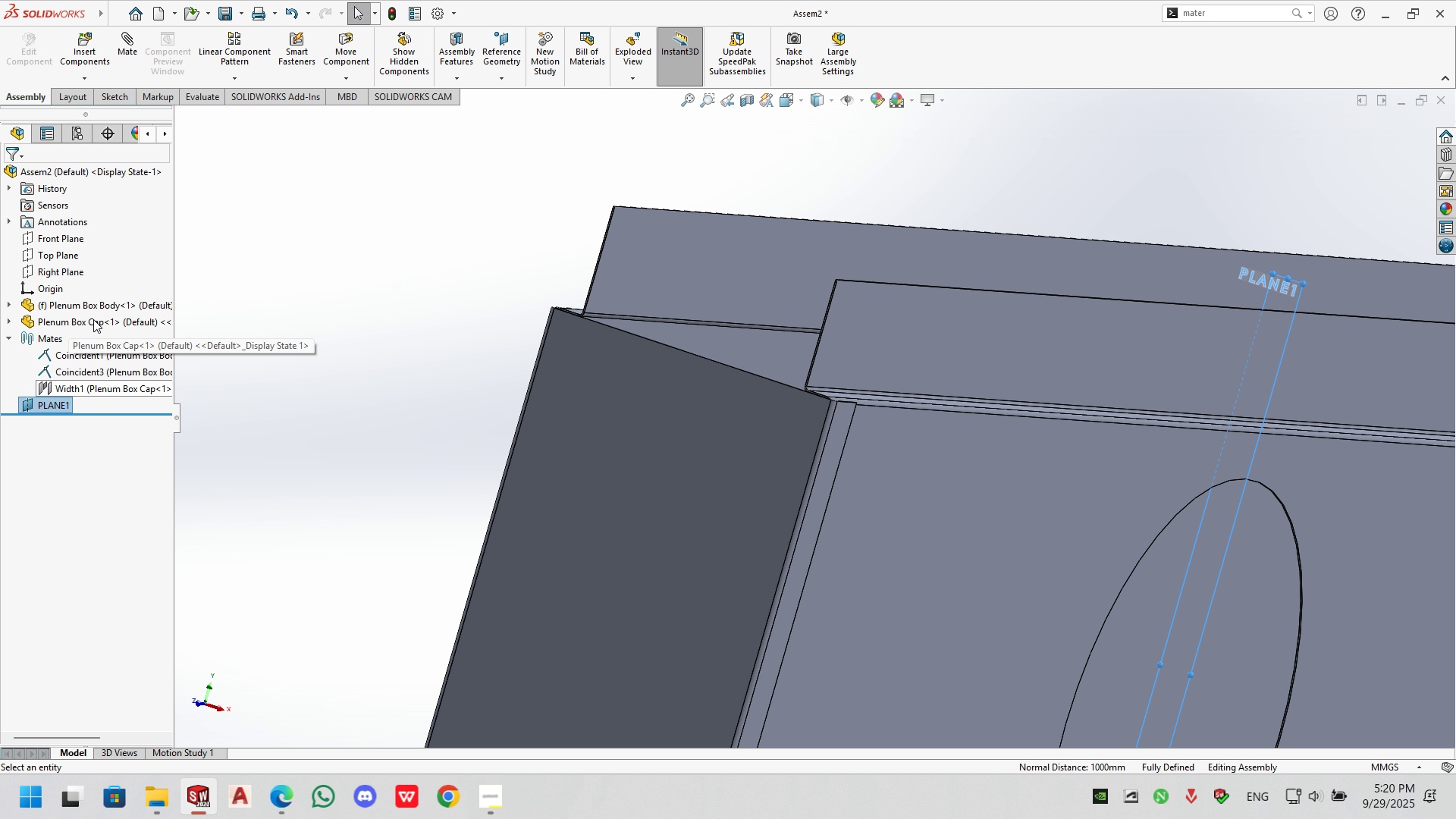 
left_click([654, 585])
 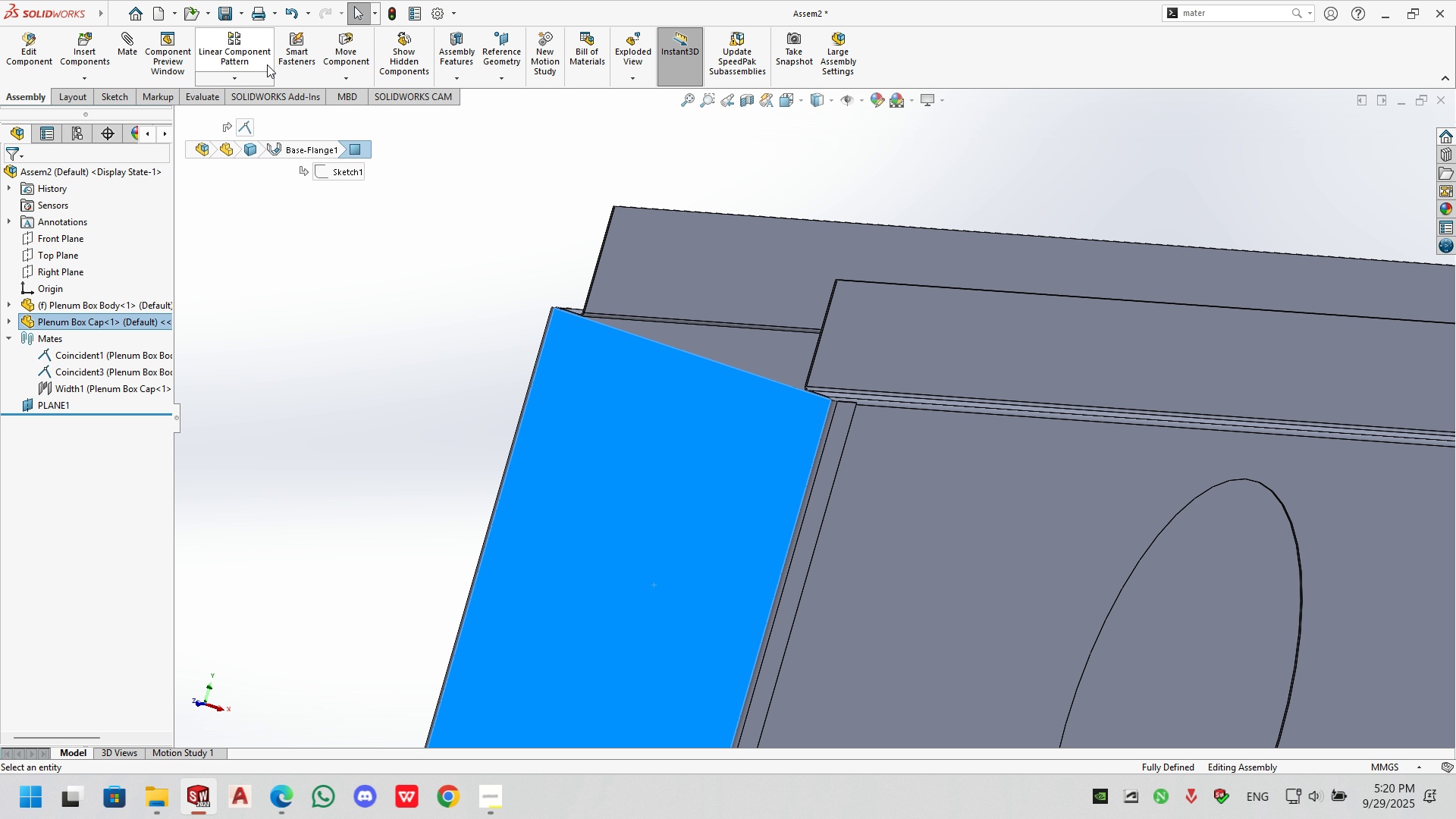 
left_click([255, 83])
 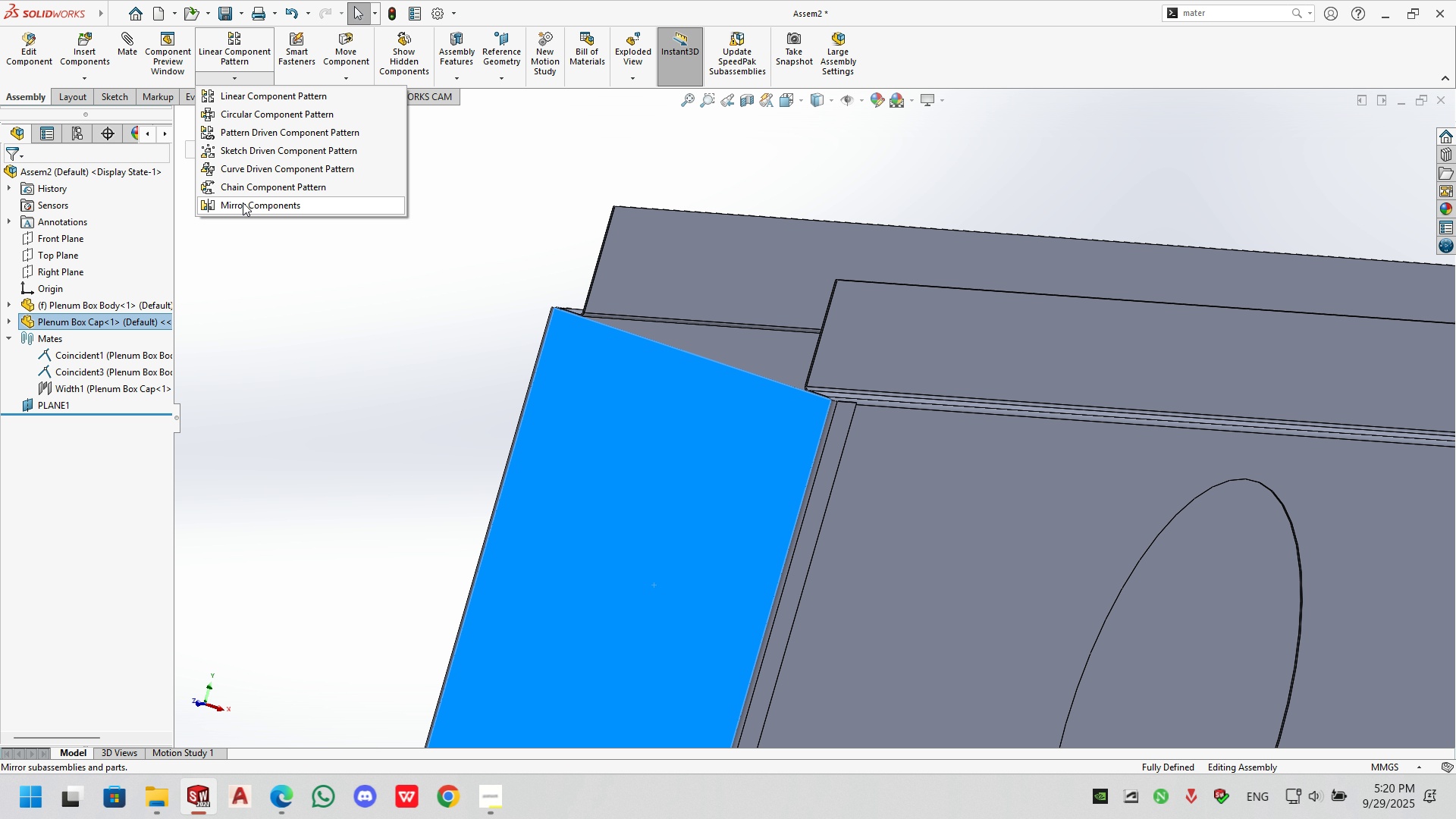 
left_click([240, 206])
 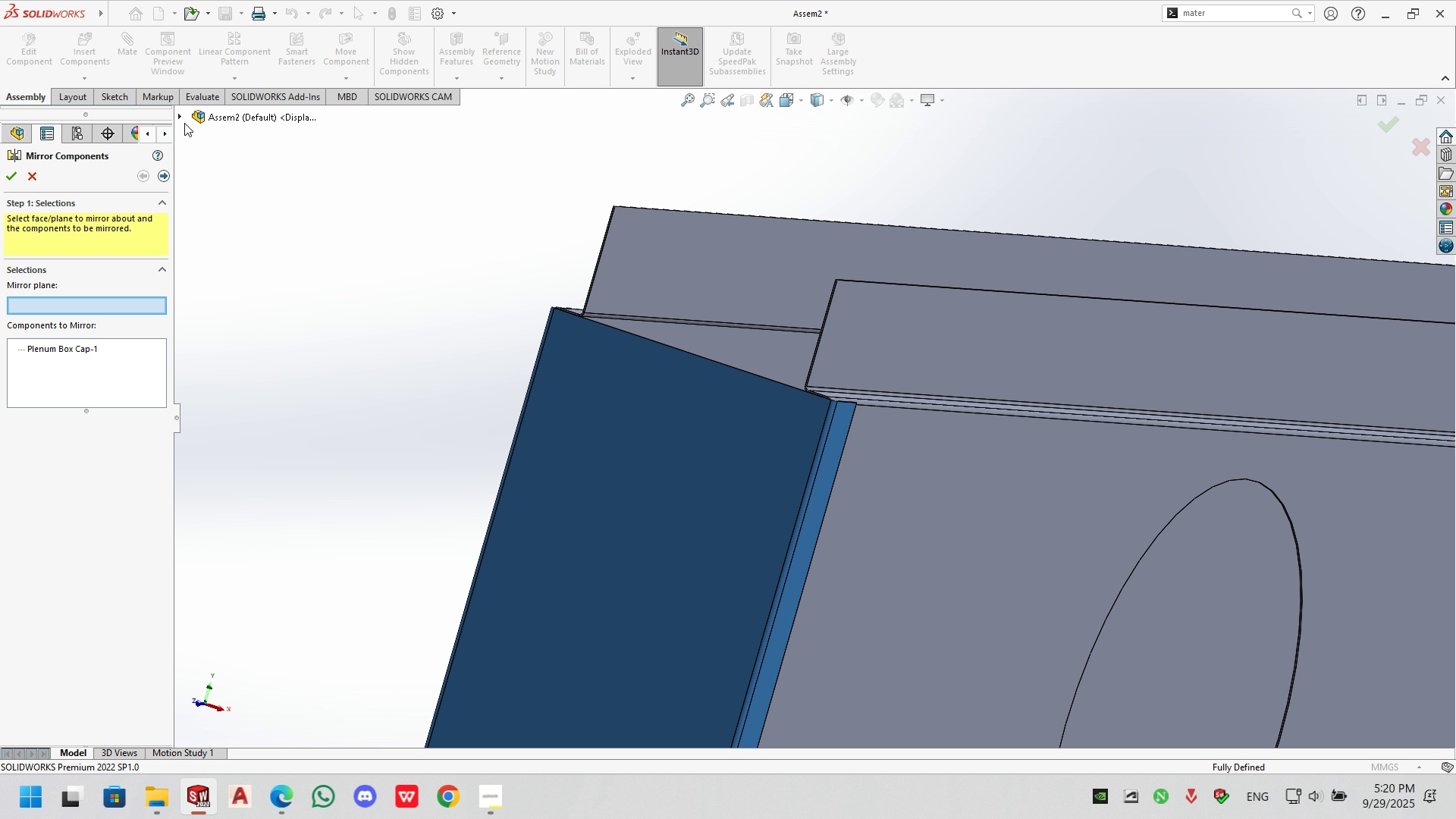 
left_click([180, 111])
 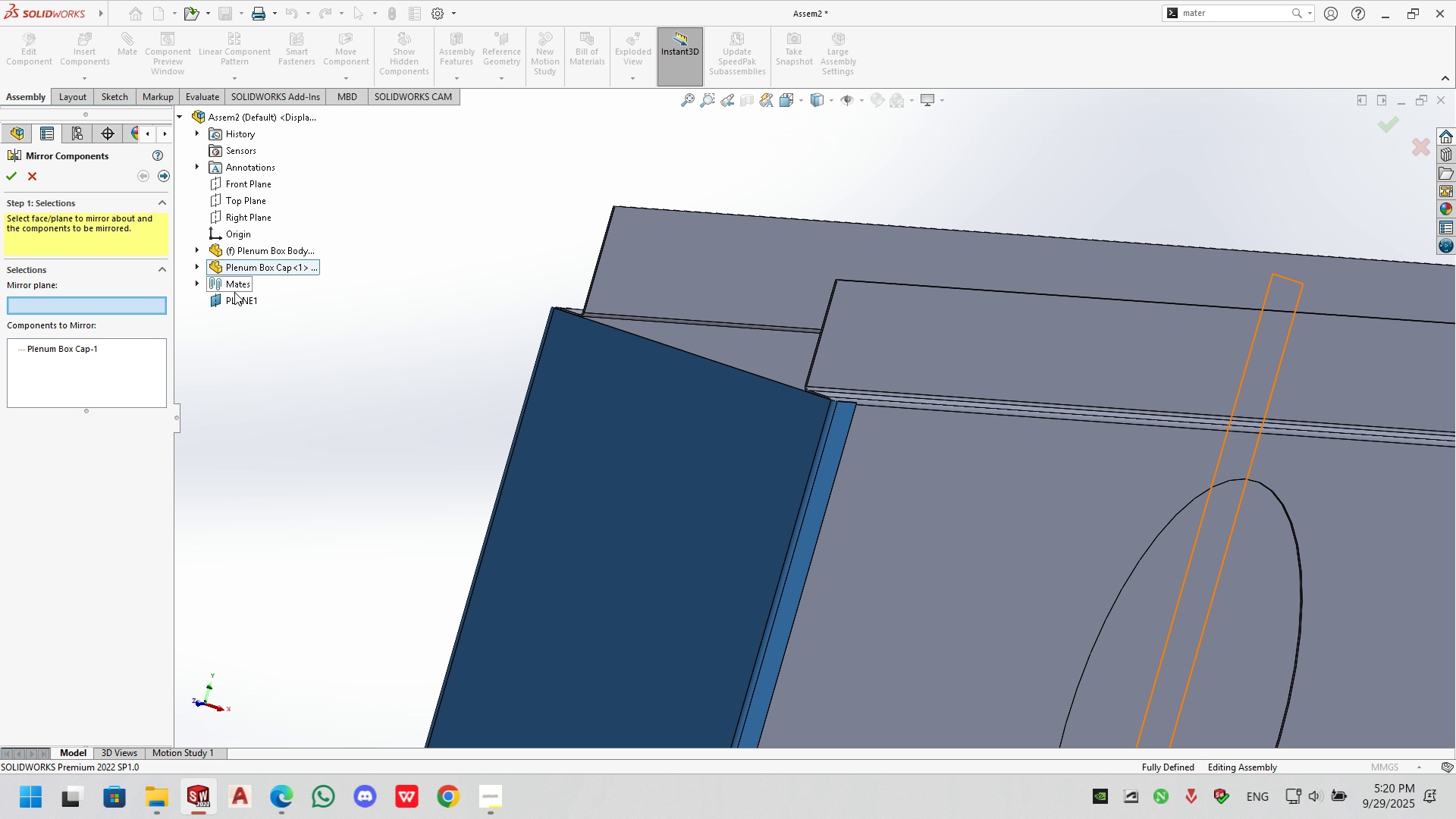 
left_click([235, 307])
 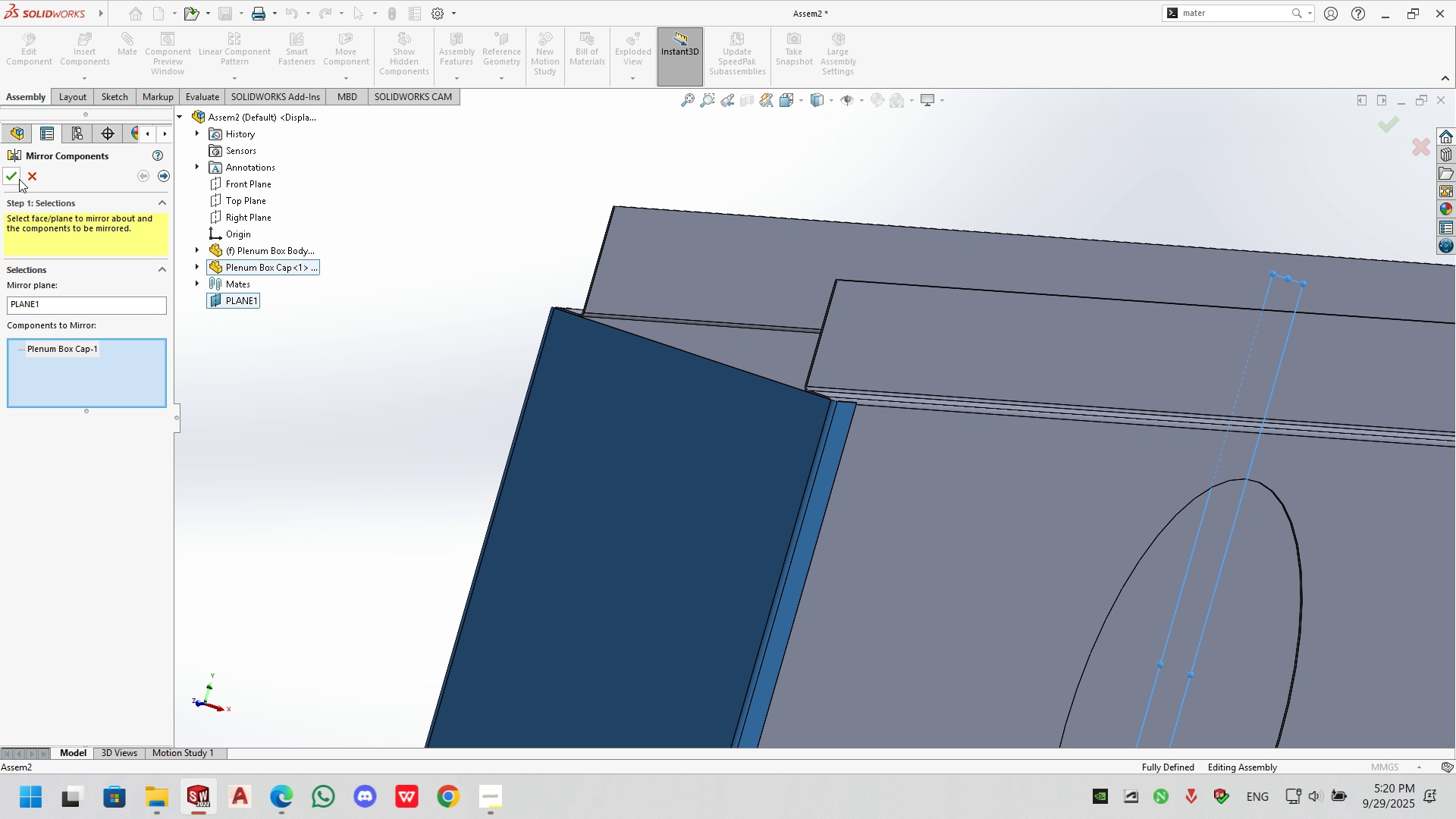 
left_click([14, 176])
 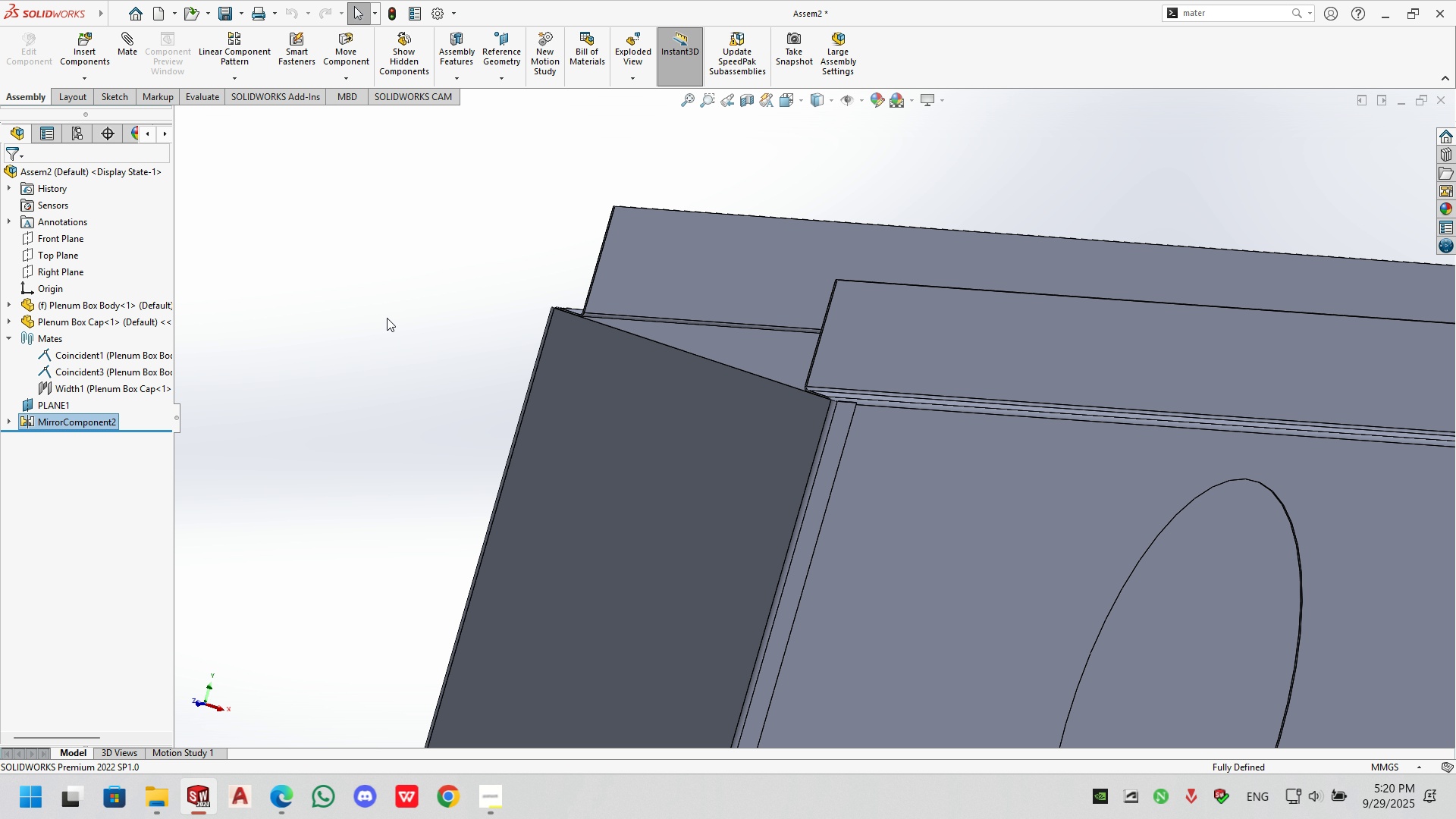 
scroll: coordinate [959, 418], scroll_direction: up, amount: 6.0
 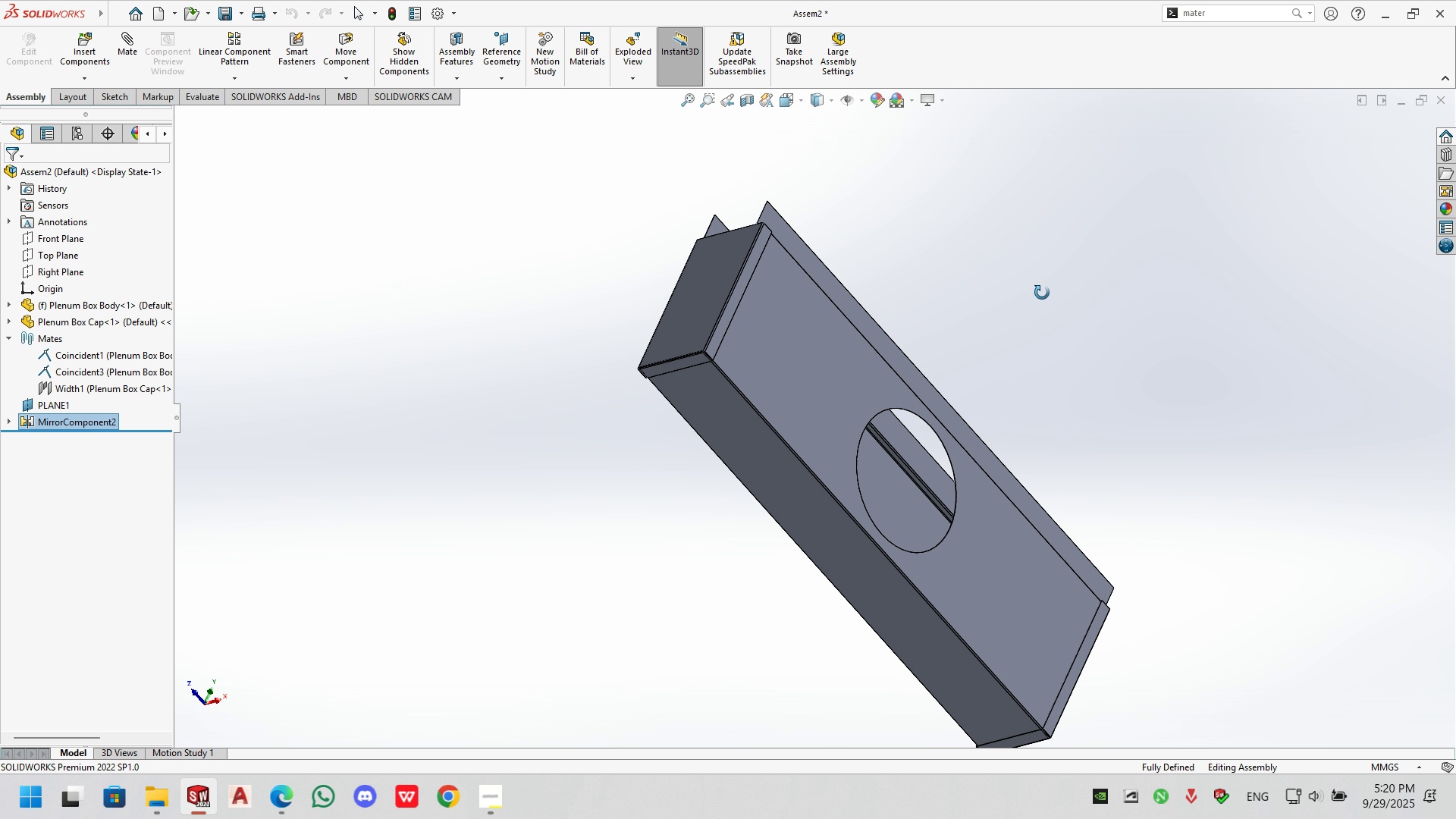 
scroll: coordinate [789, 367], scroll_direction: down, amount: 9.0
 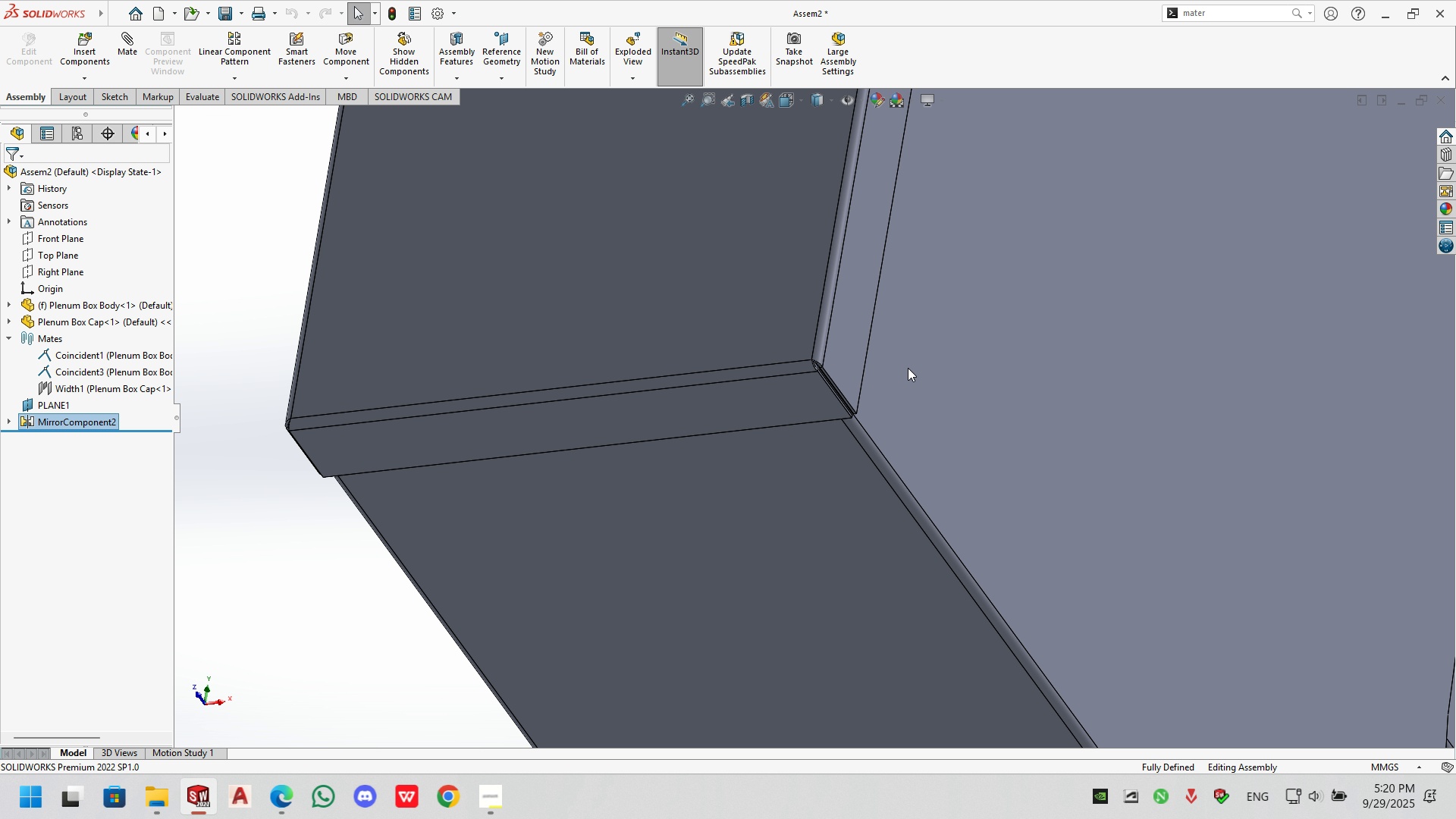 
scroll: coordinate [987, 321], scroll_direction: up, amount: 10.0
 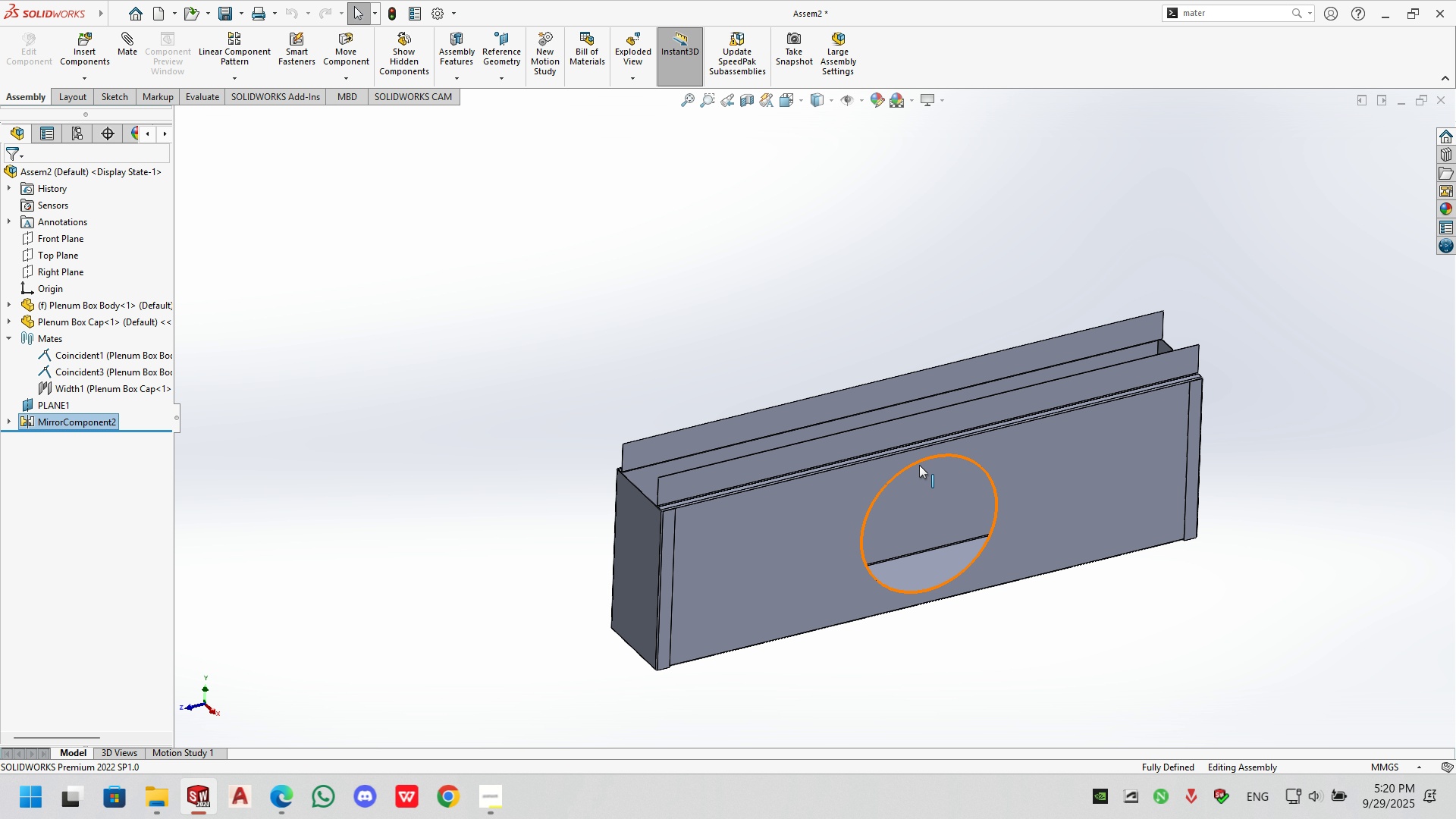 
scroll: coordinate [996, 488], scroll_direction: down, amount: 1.0
 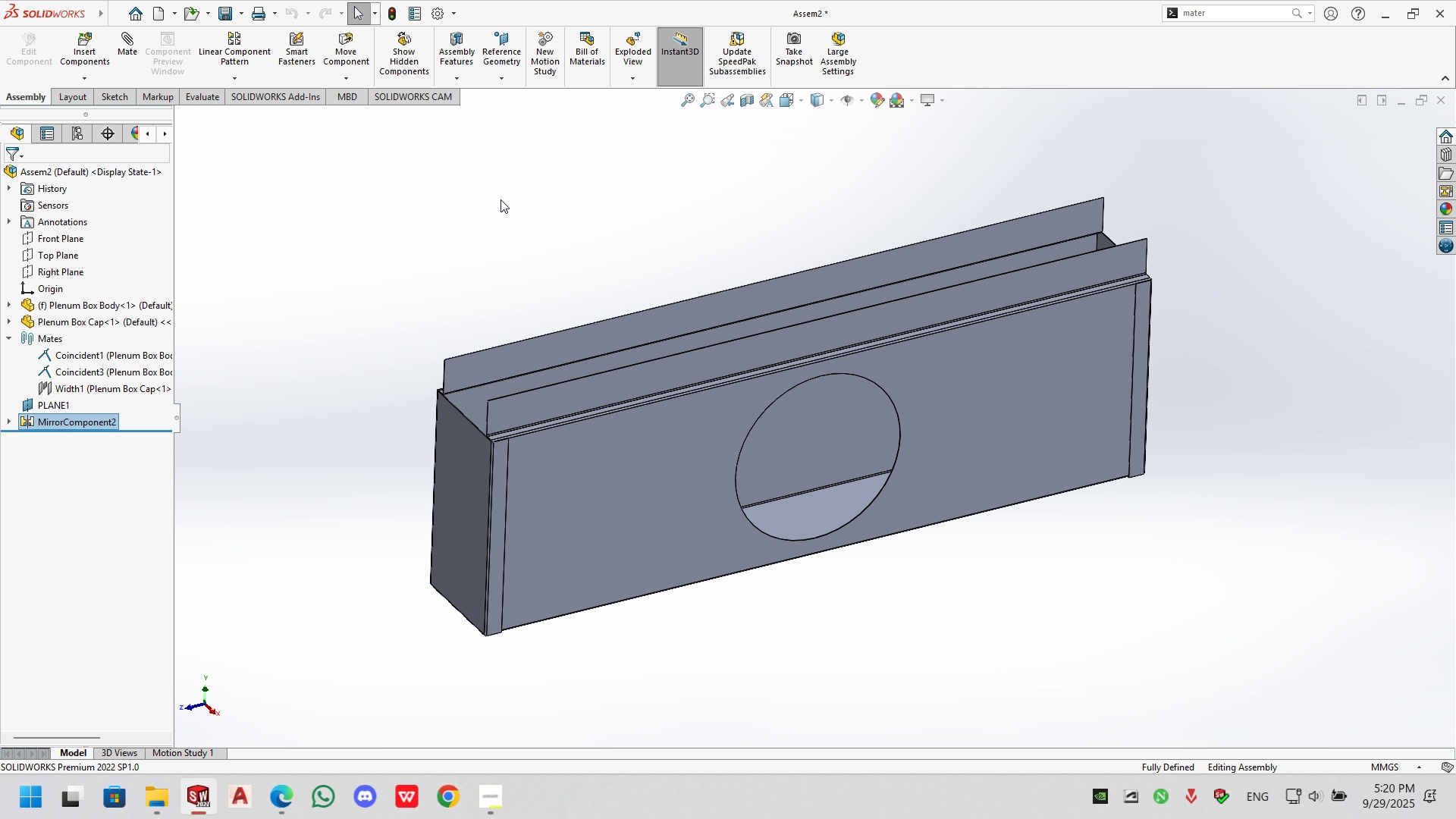 
key(Control+S)
 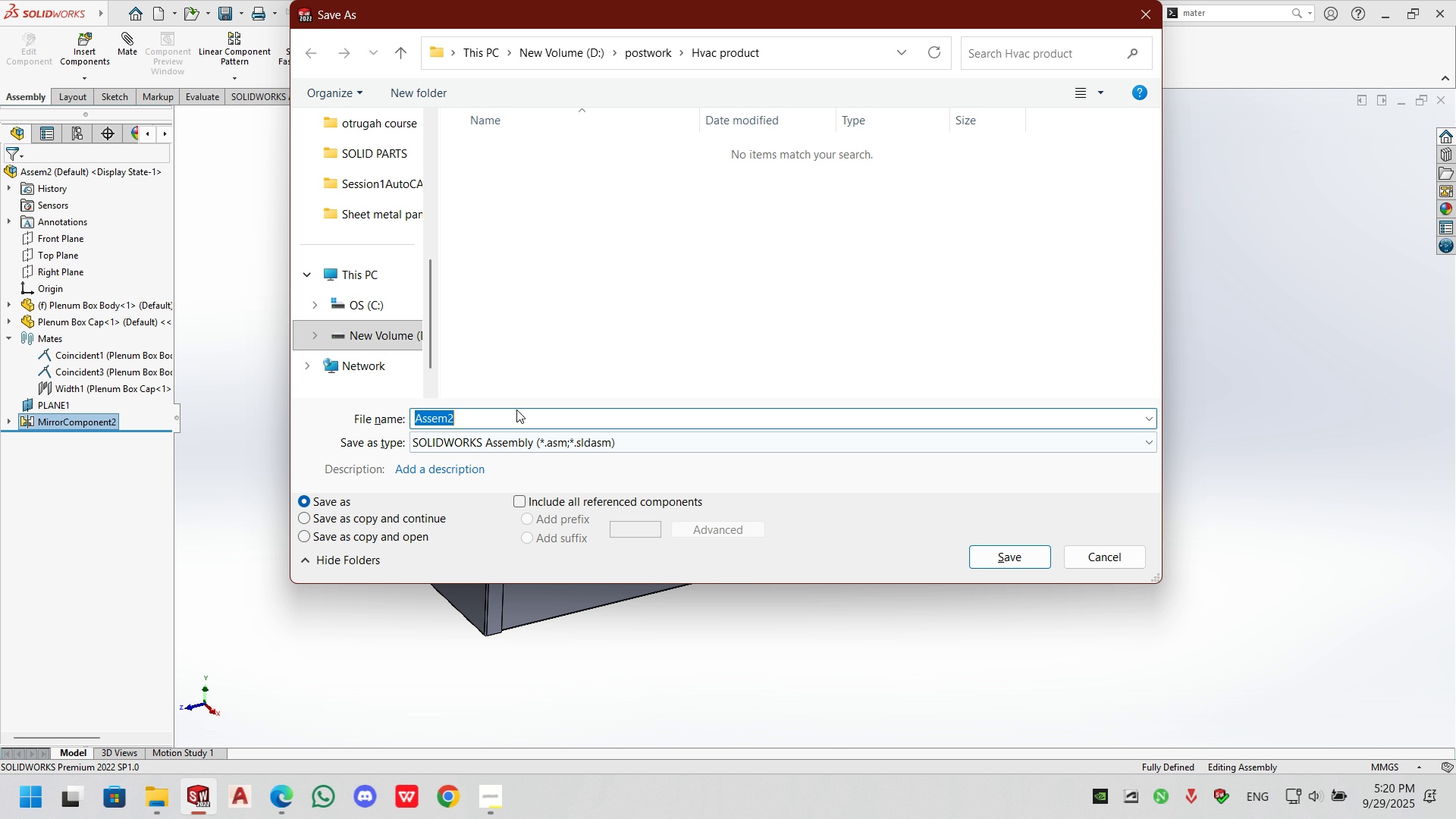 
double_click([508, 419])
 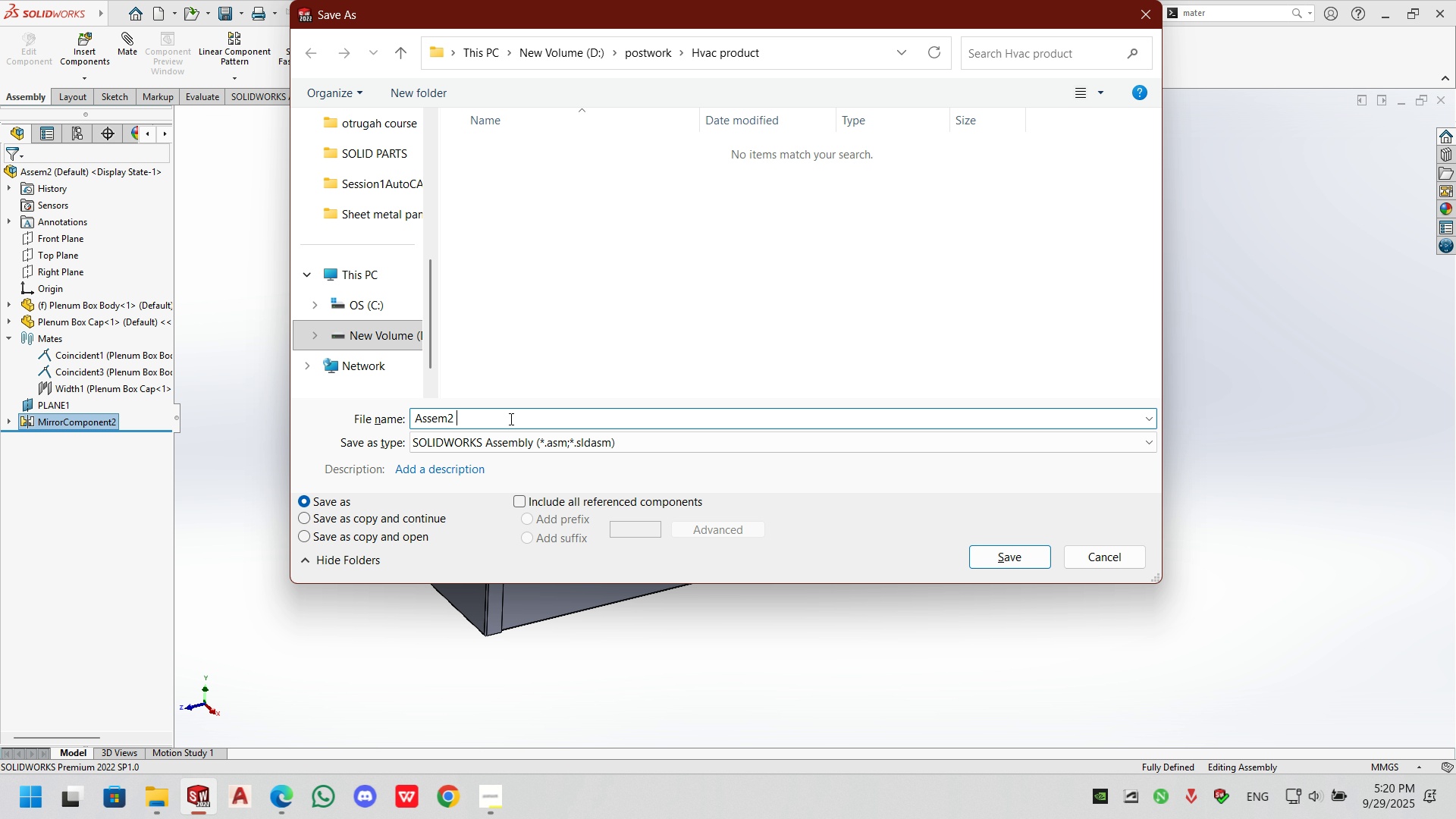 
type( - HVAC Plenus)
key(Backspace)
type(ms)
key(Backspace)
 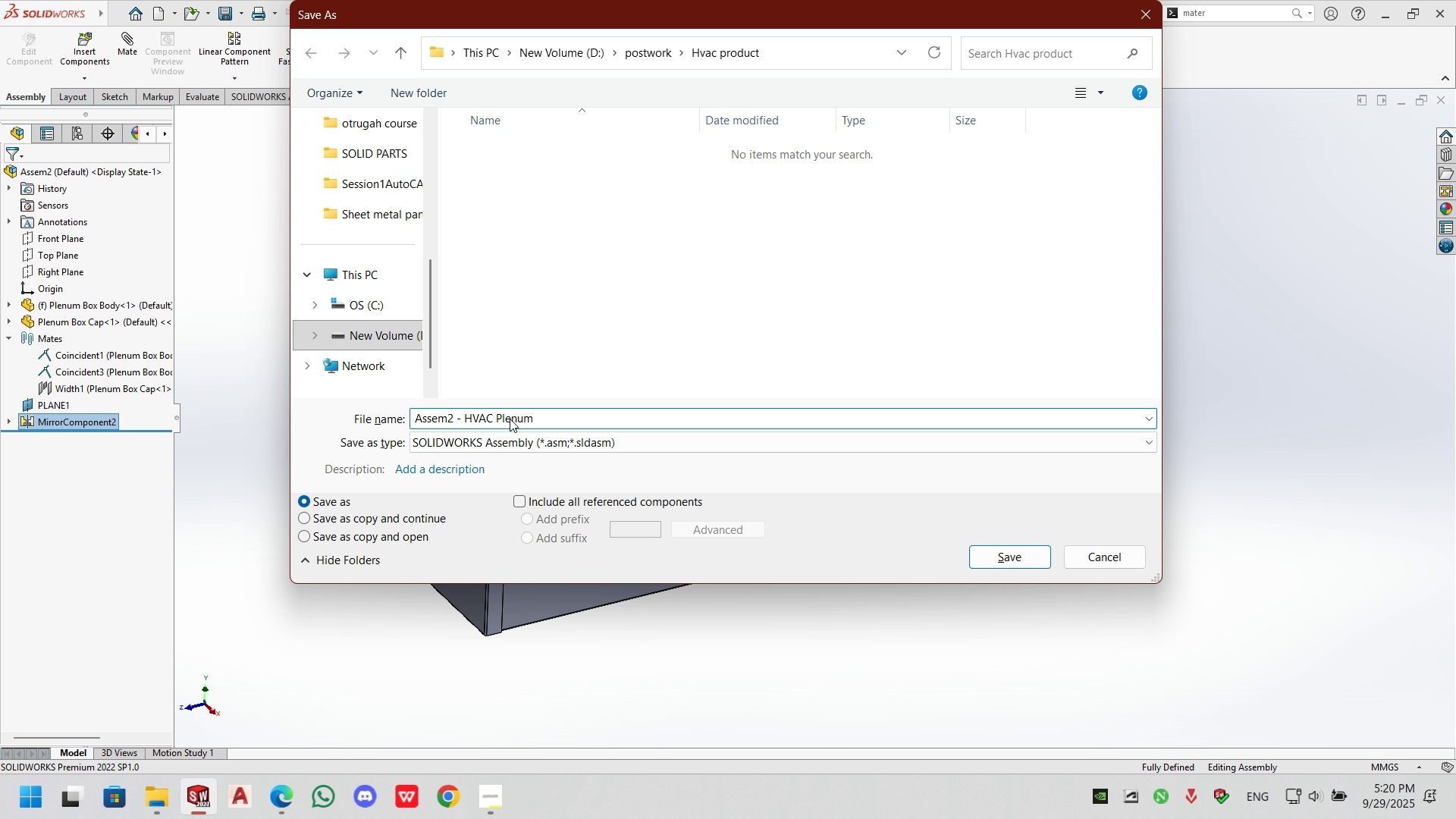 
 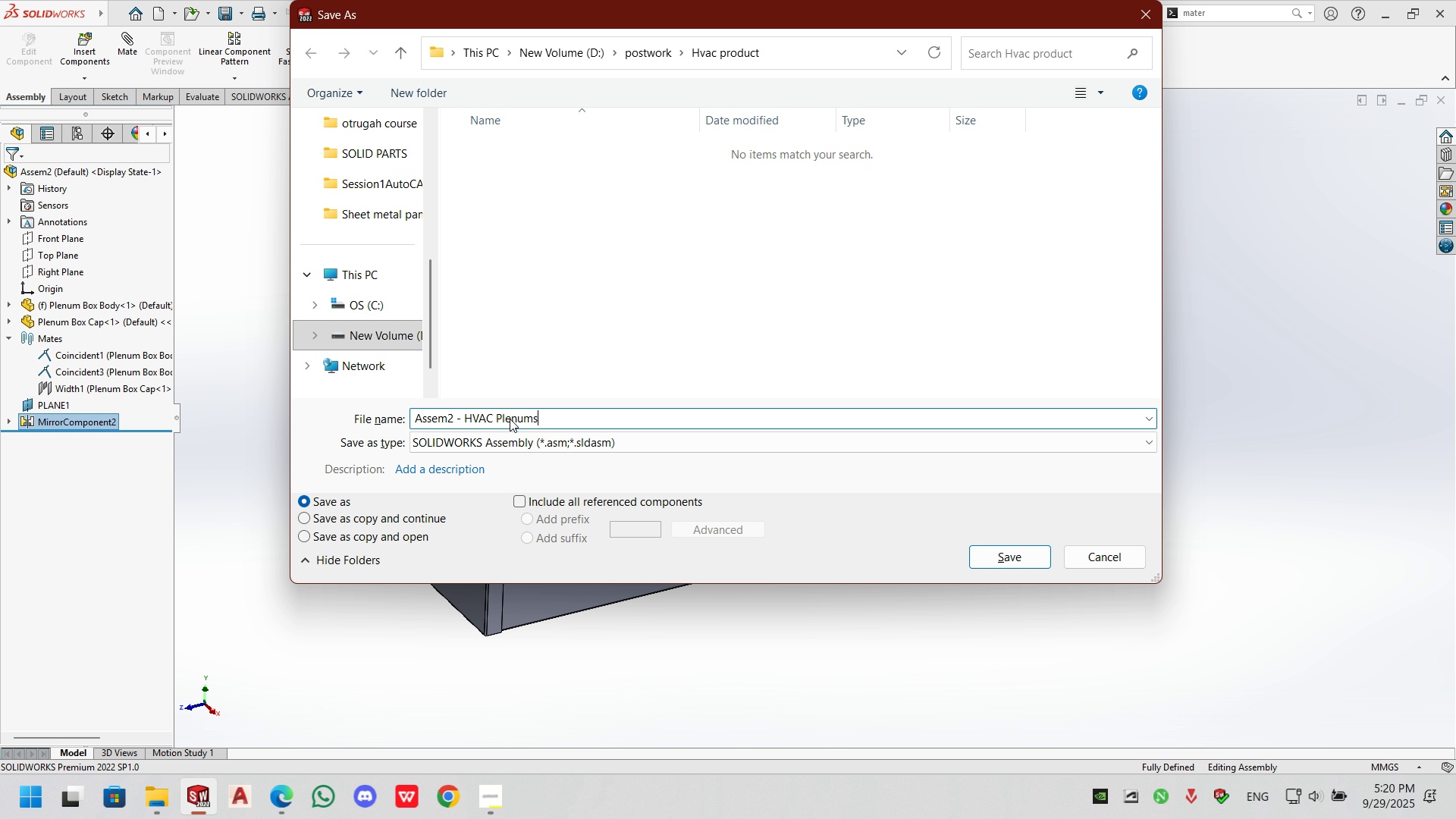 
key(Enter)
 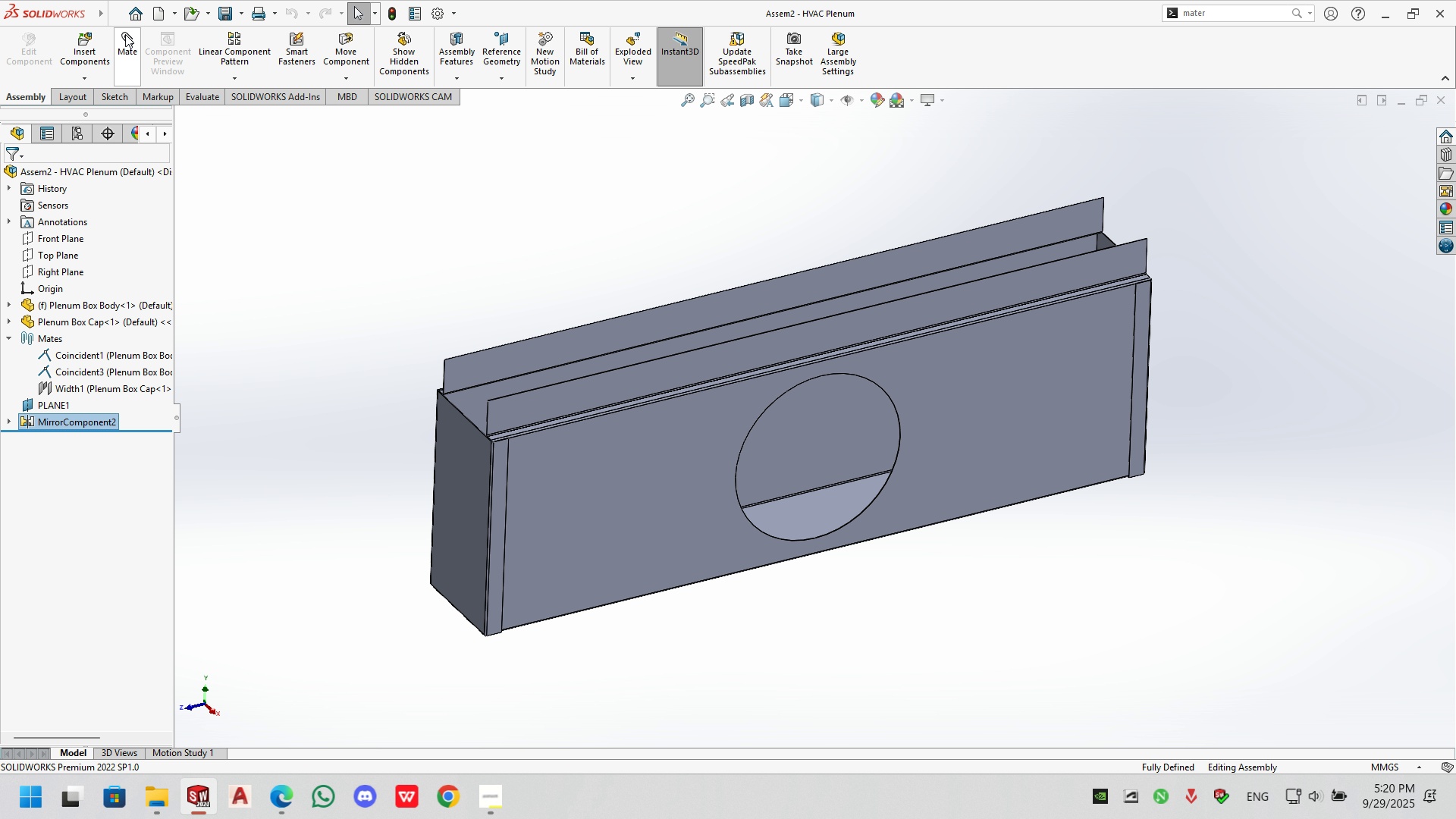 
left_click([171, 8])
 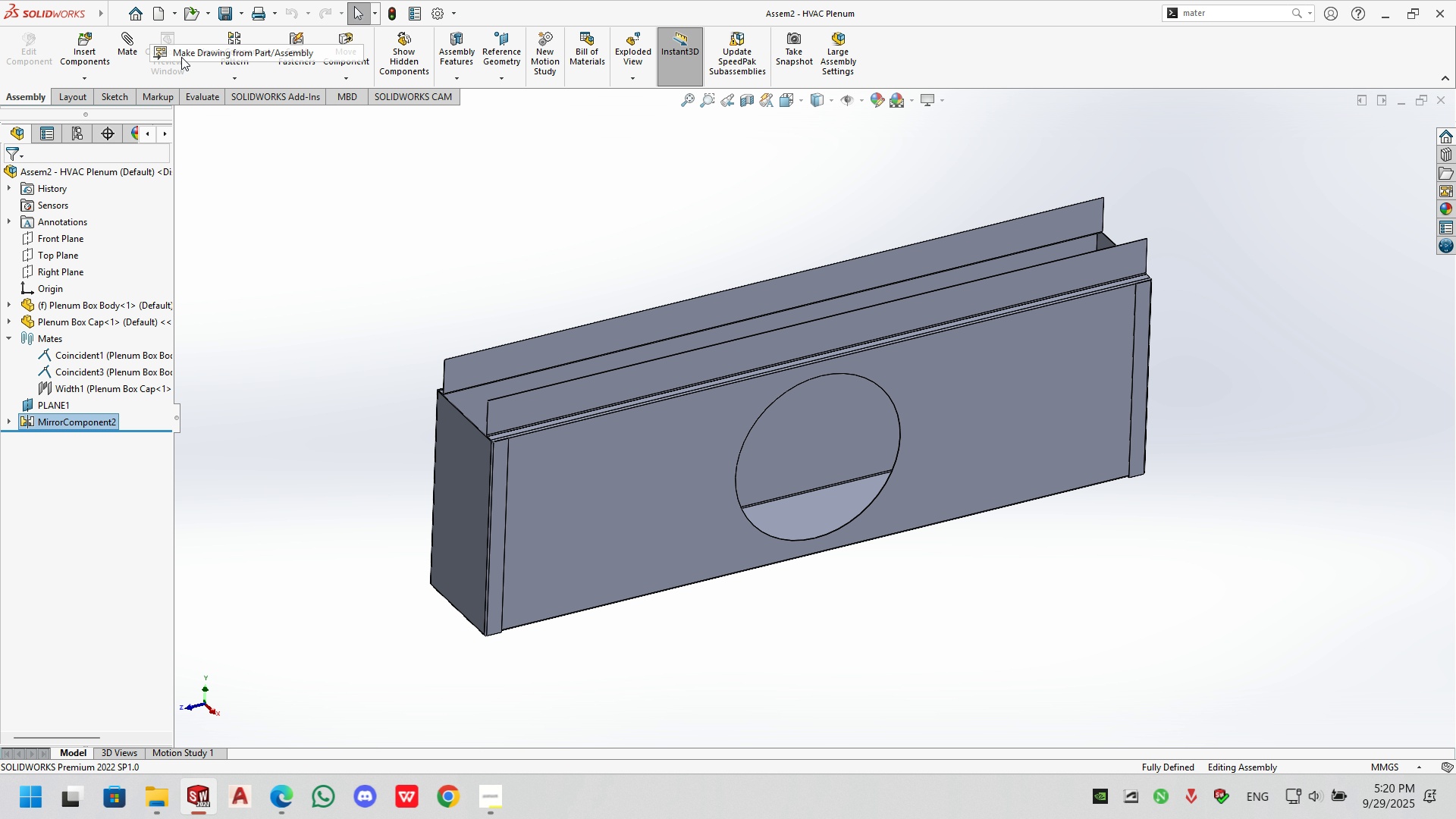 
left_click([181, 57])
 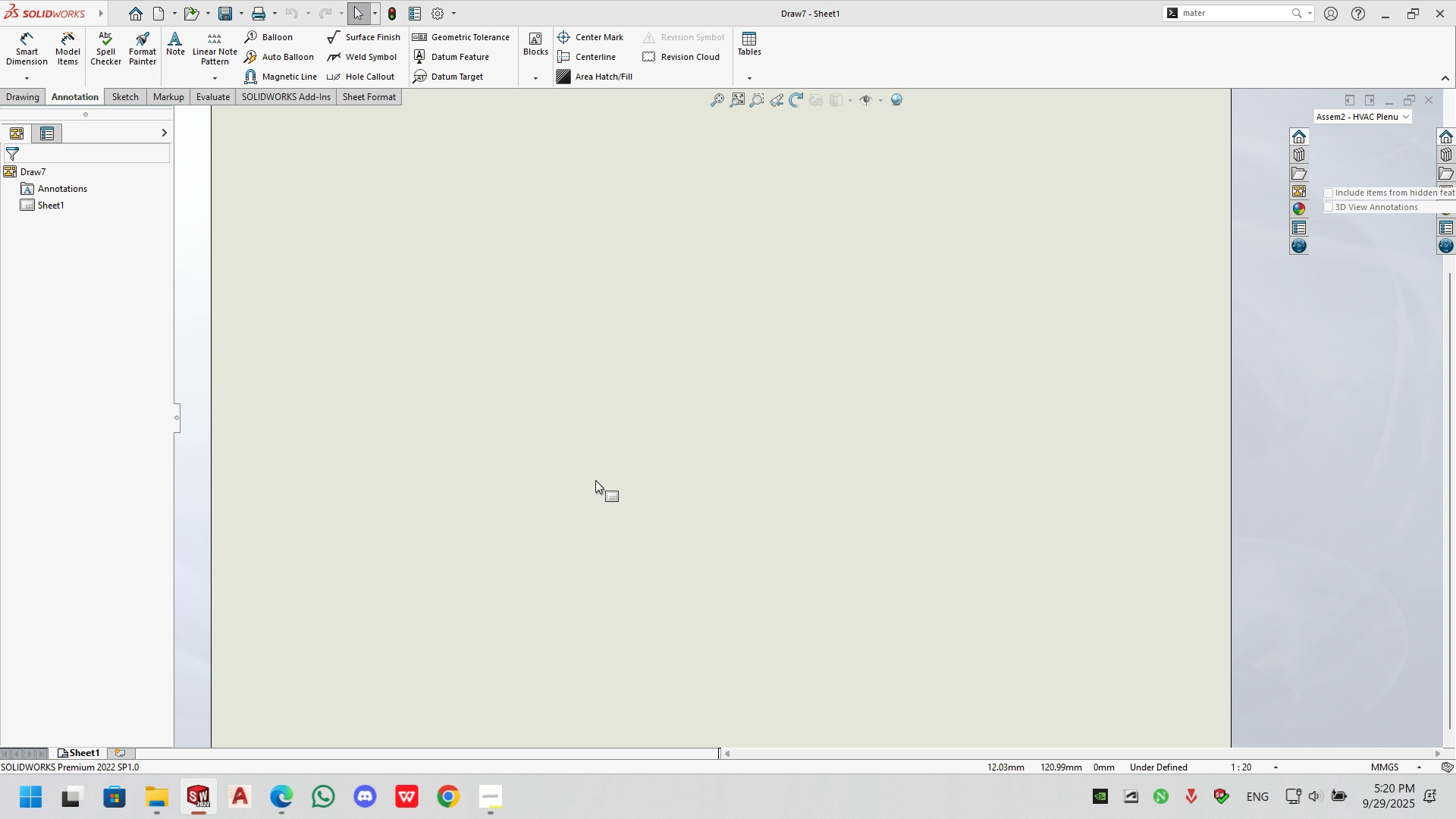 
left_click_drag(start_coordinate=[1358, 541], to_coordinate=[726, 500])
 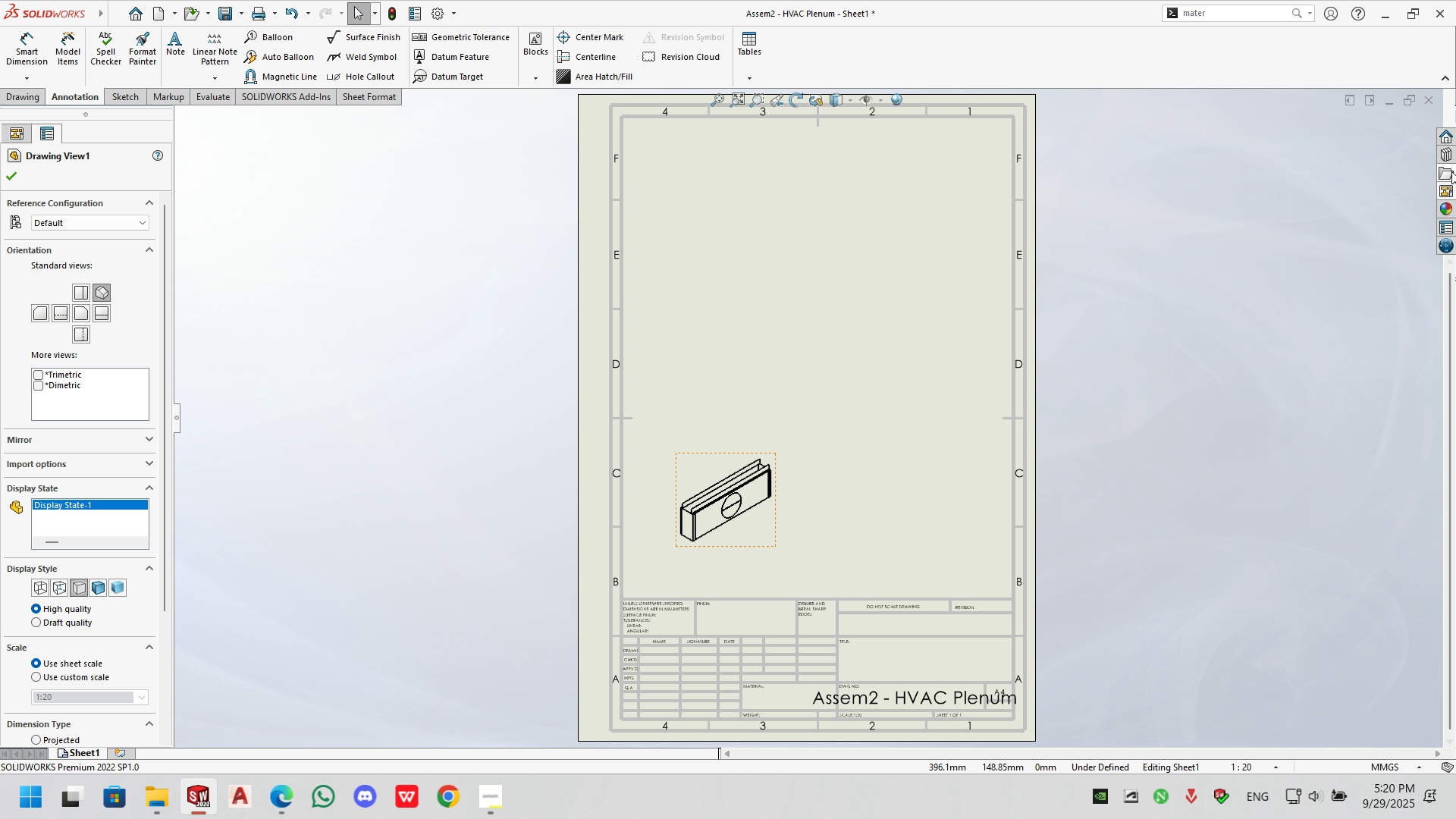 
left_click([1439, 196])
 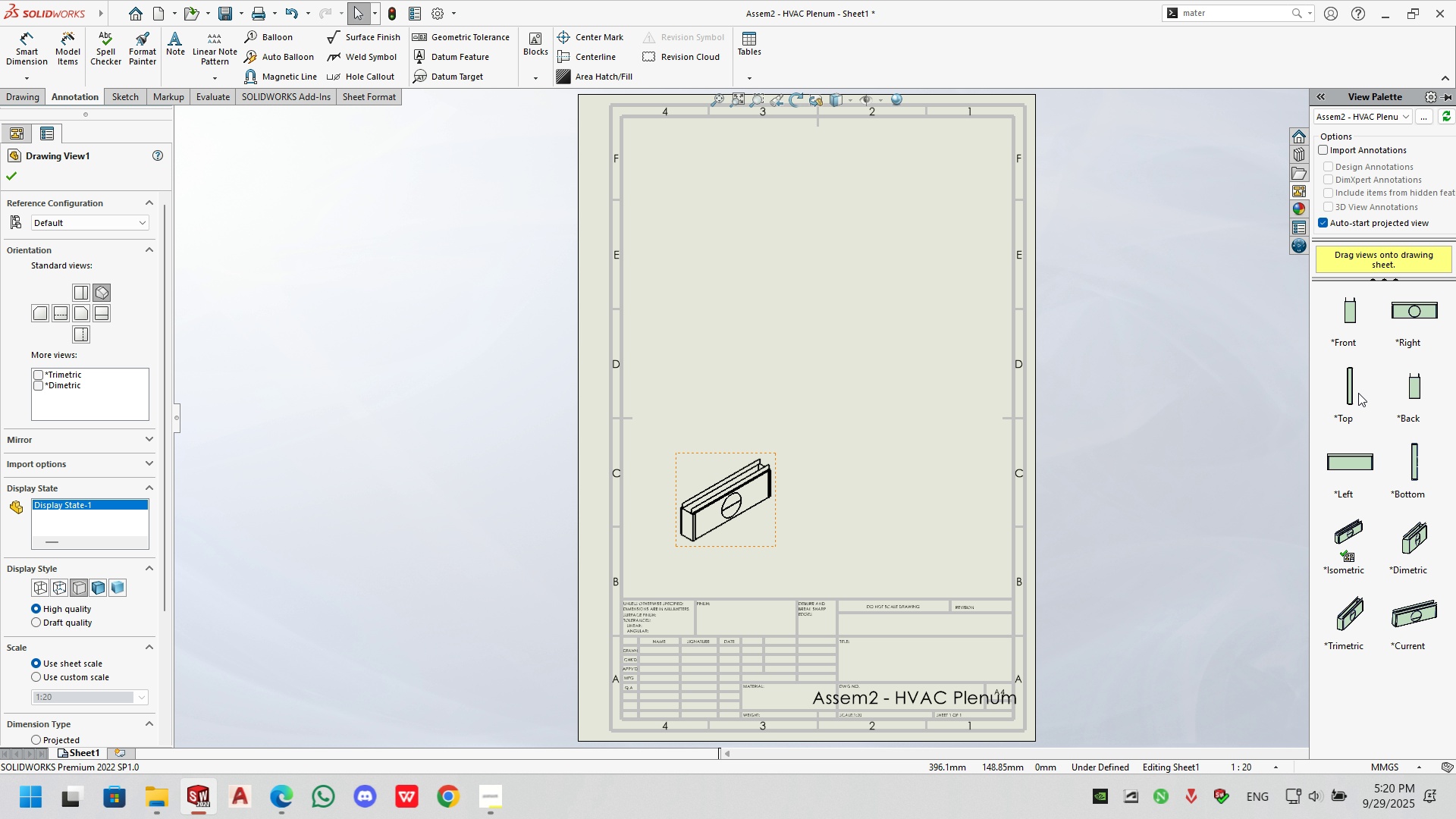 
left_click_drag(start_coordinate=[1354, 392], to_coordinate=[890, 265])
 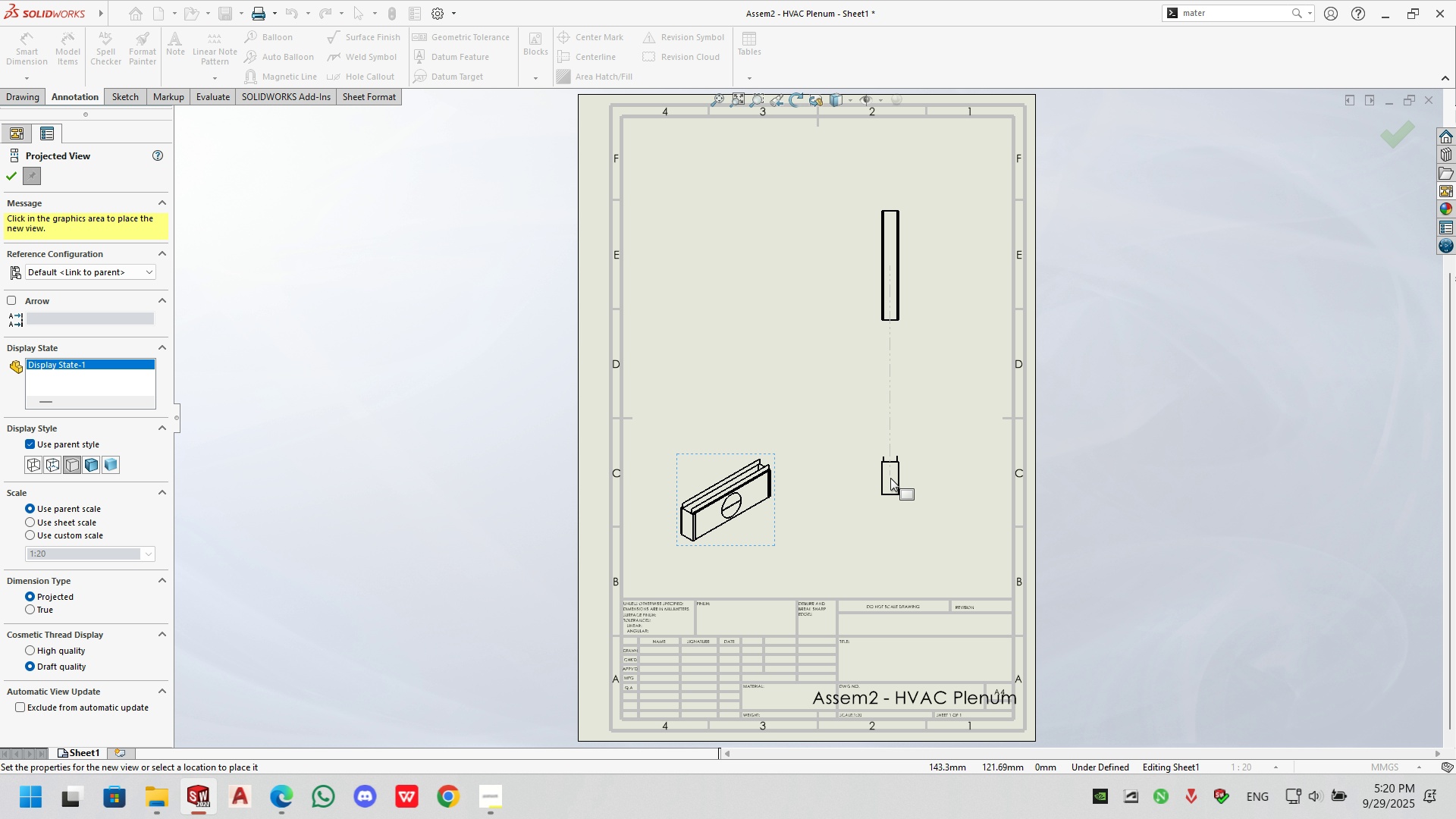 
left_click([892, 488])
 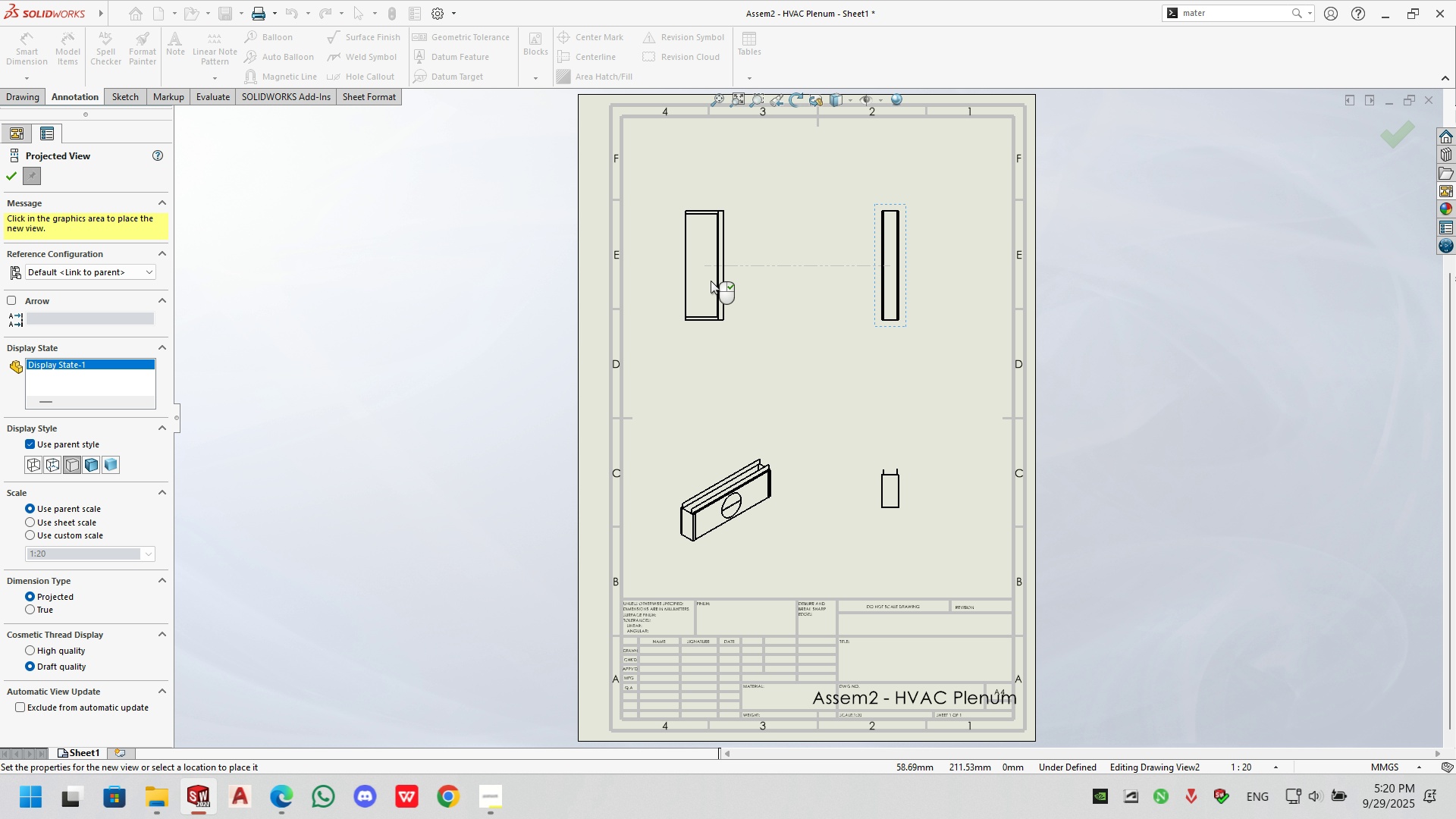 
left_click([722, 281])
 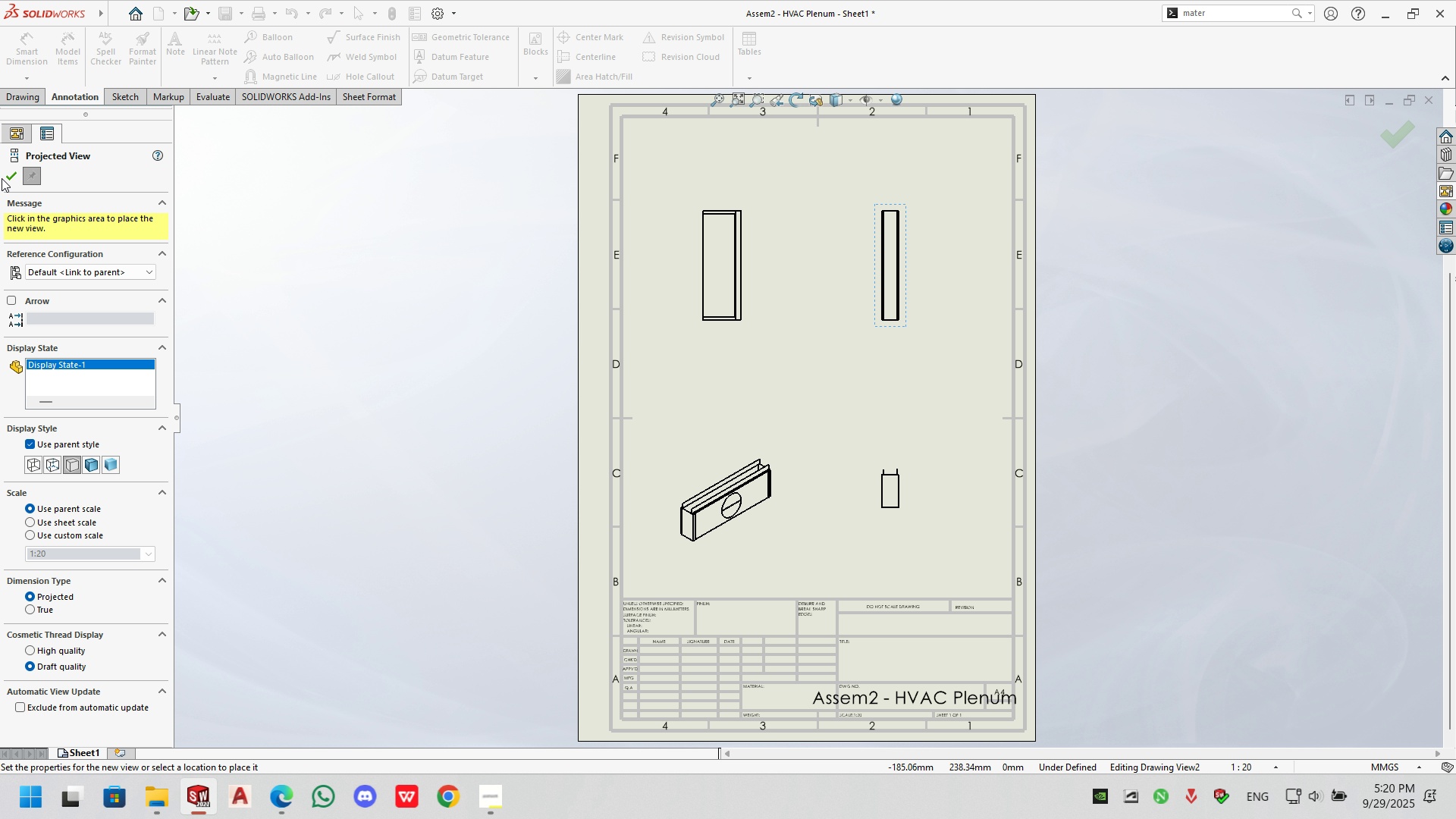 
left_click([12, 179])
 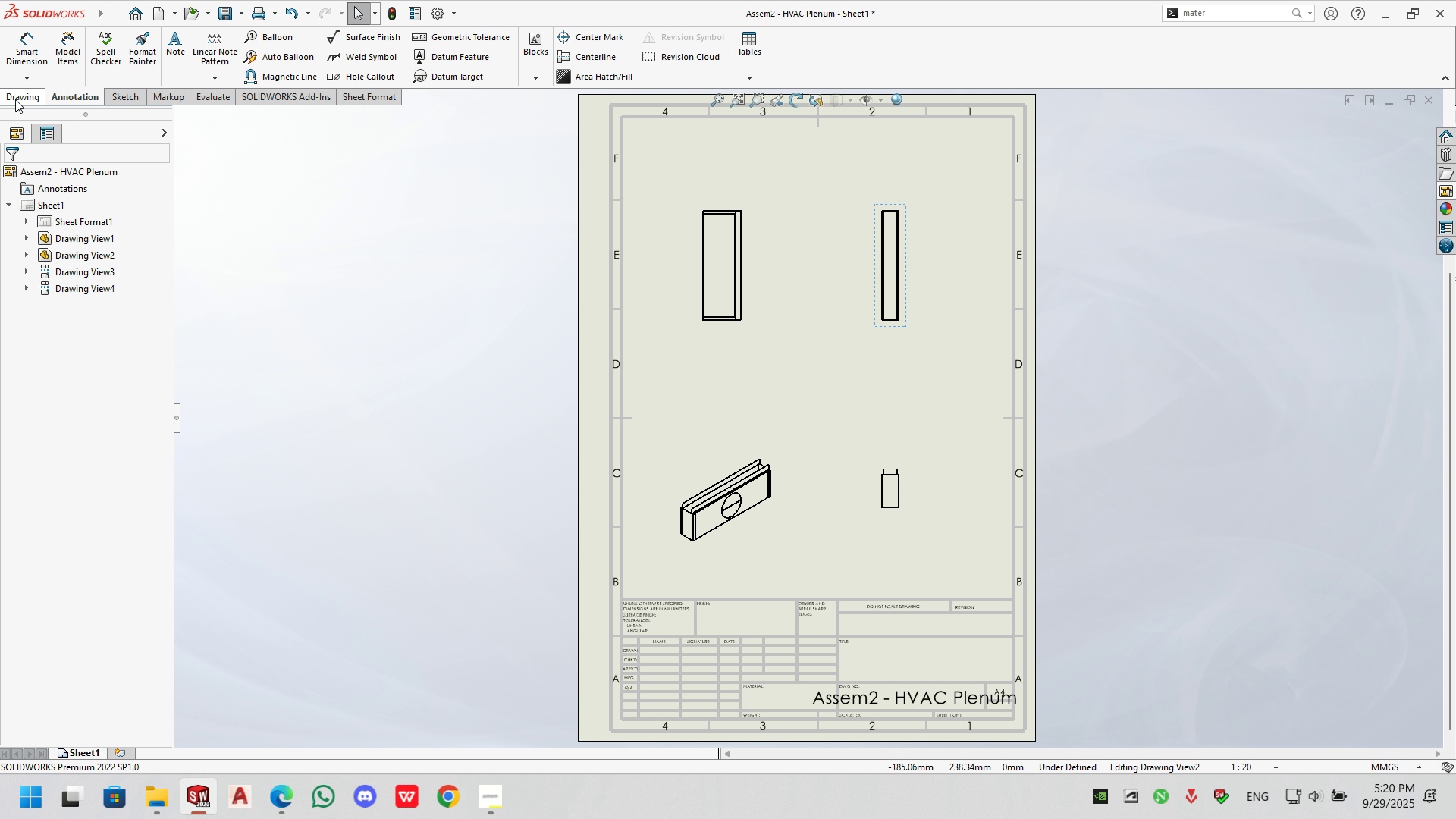 
left_click([67, 51])
 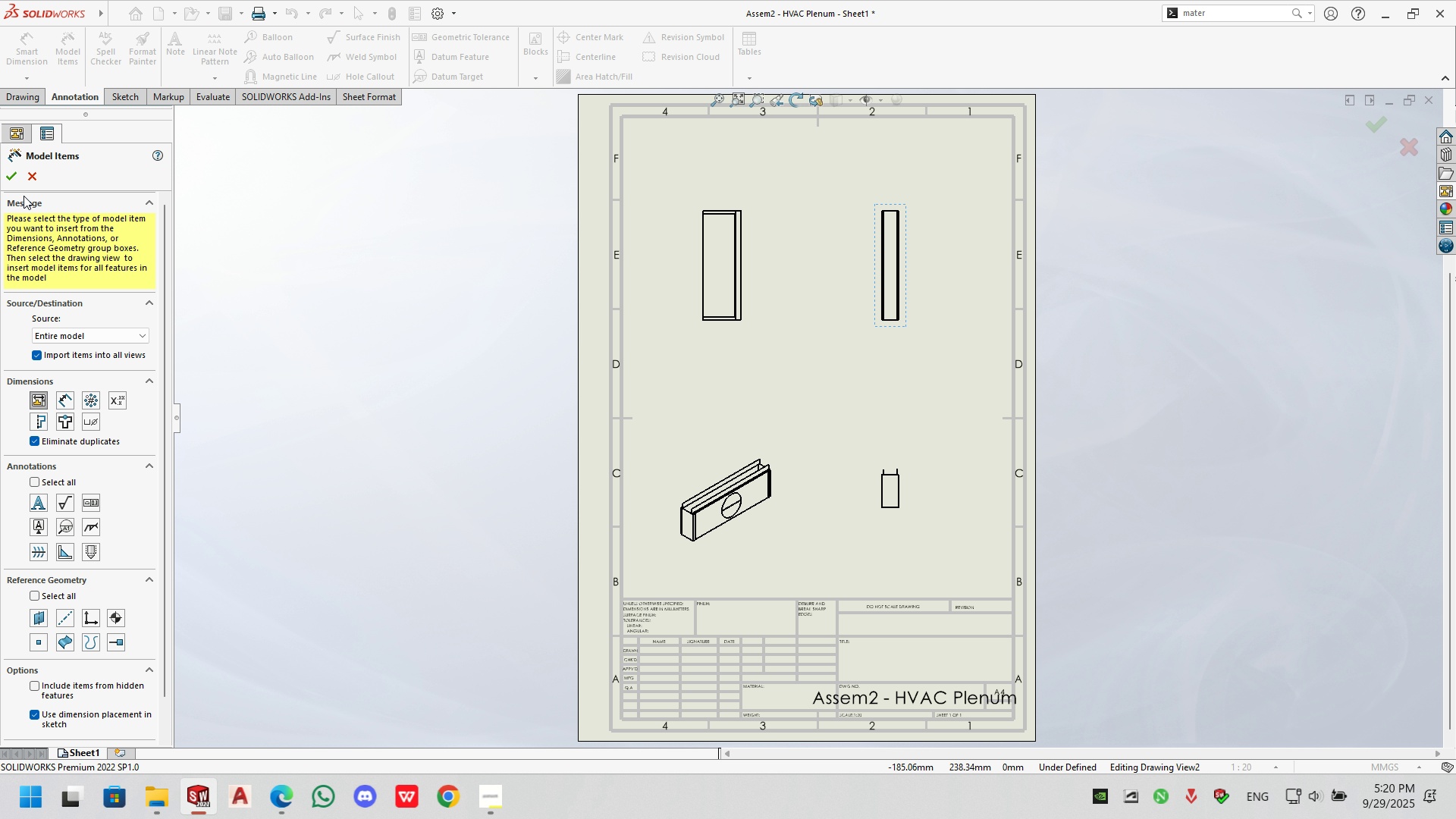 
left_click([14, 181])
 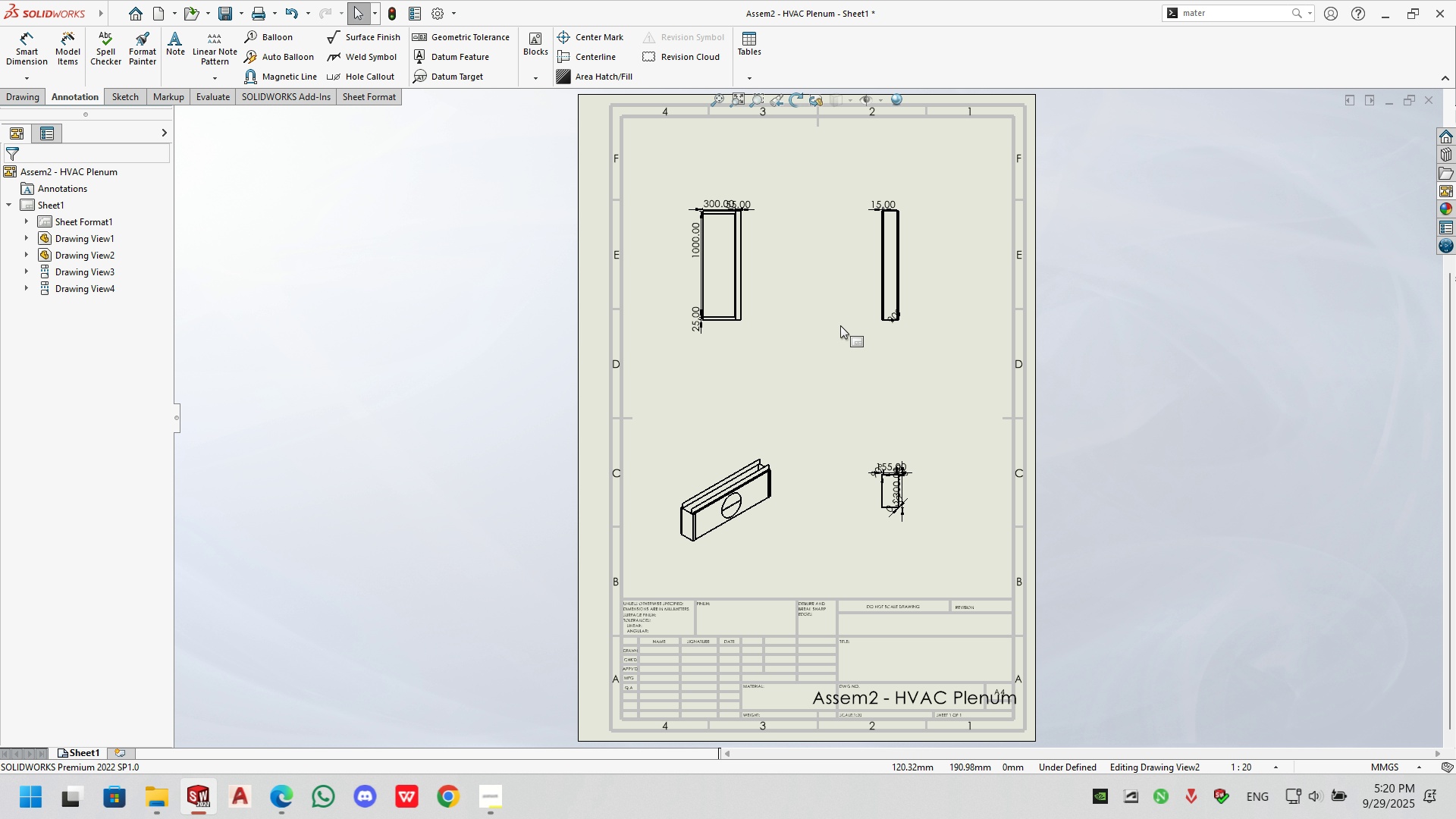 
scroll: coordinate [832, 451], scroll_direction: down, amount: 9.0
 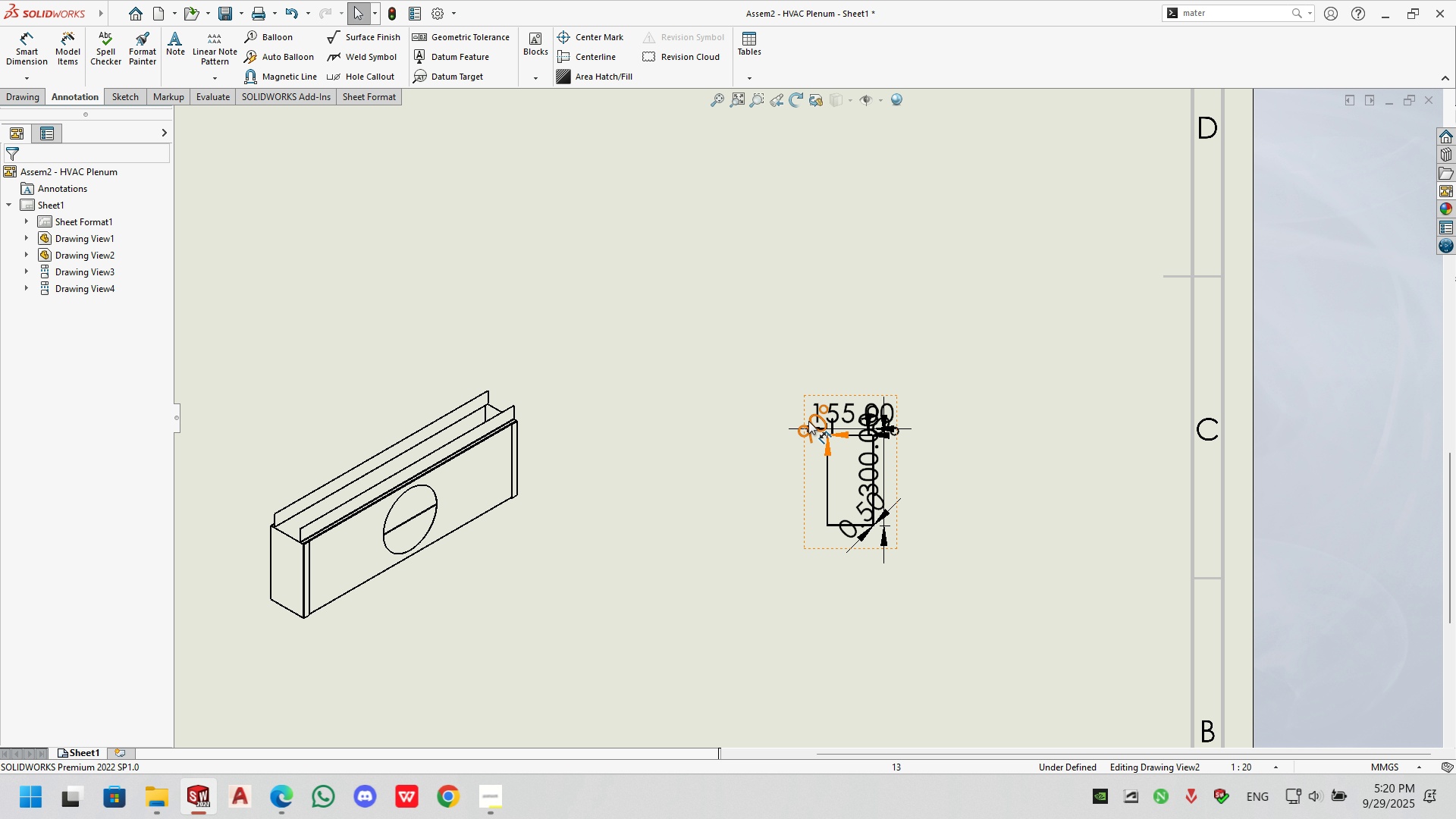 
left_click([808, 426])
 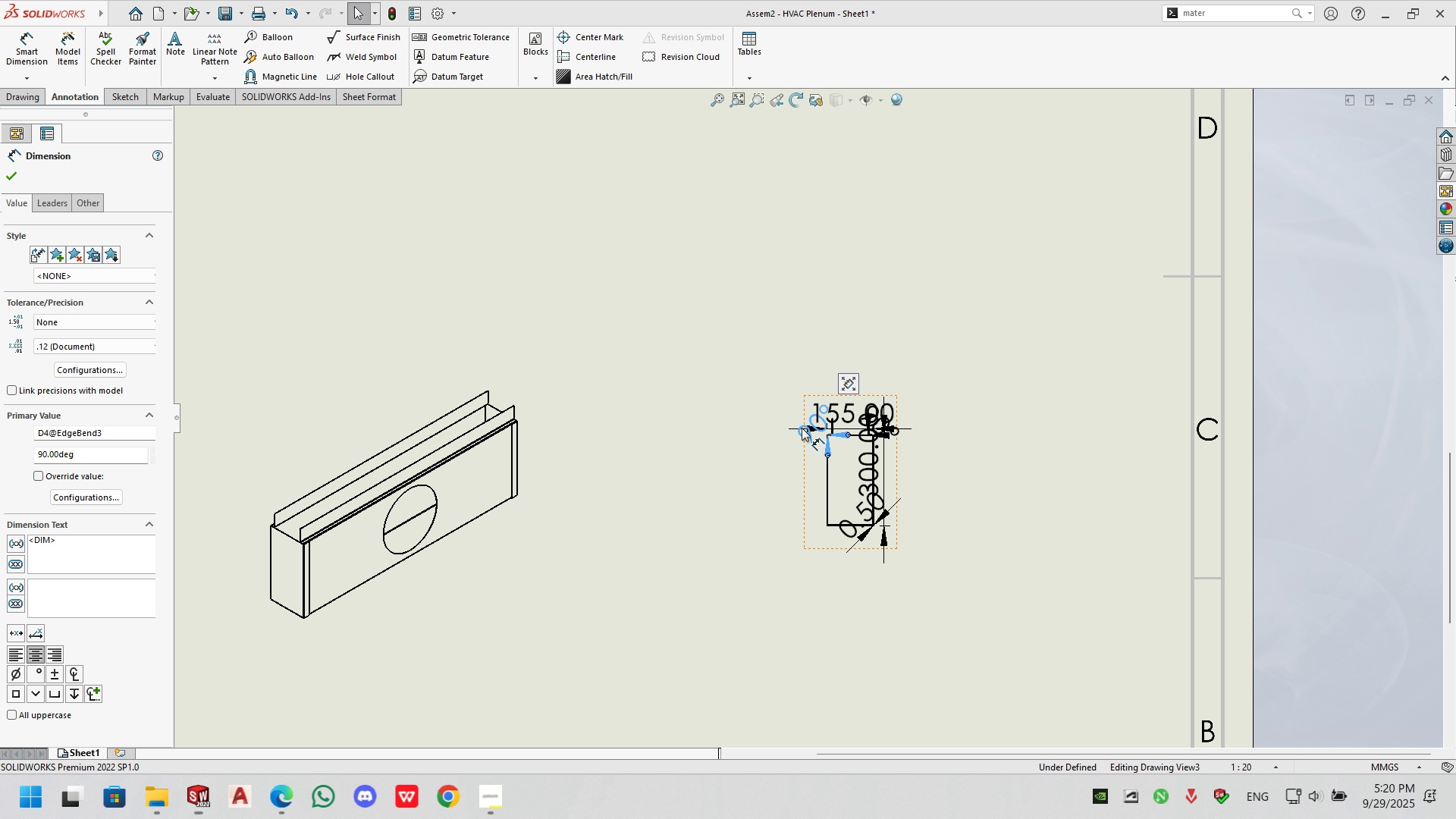 
key(Delete)
 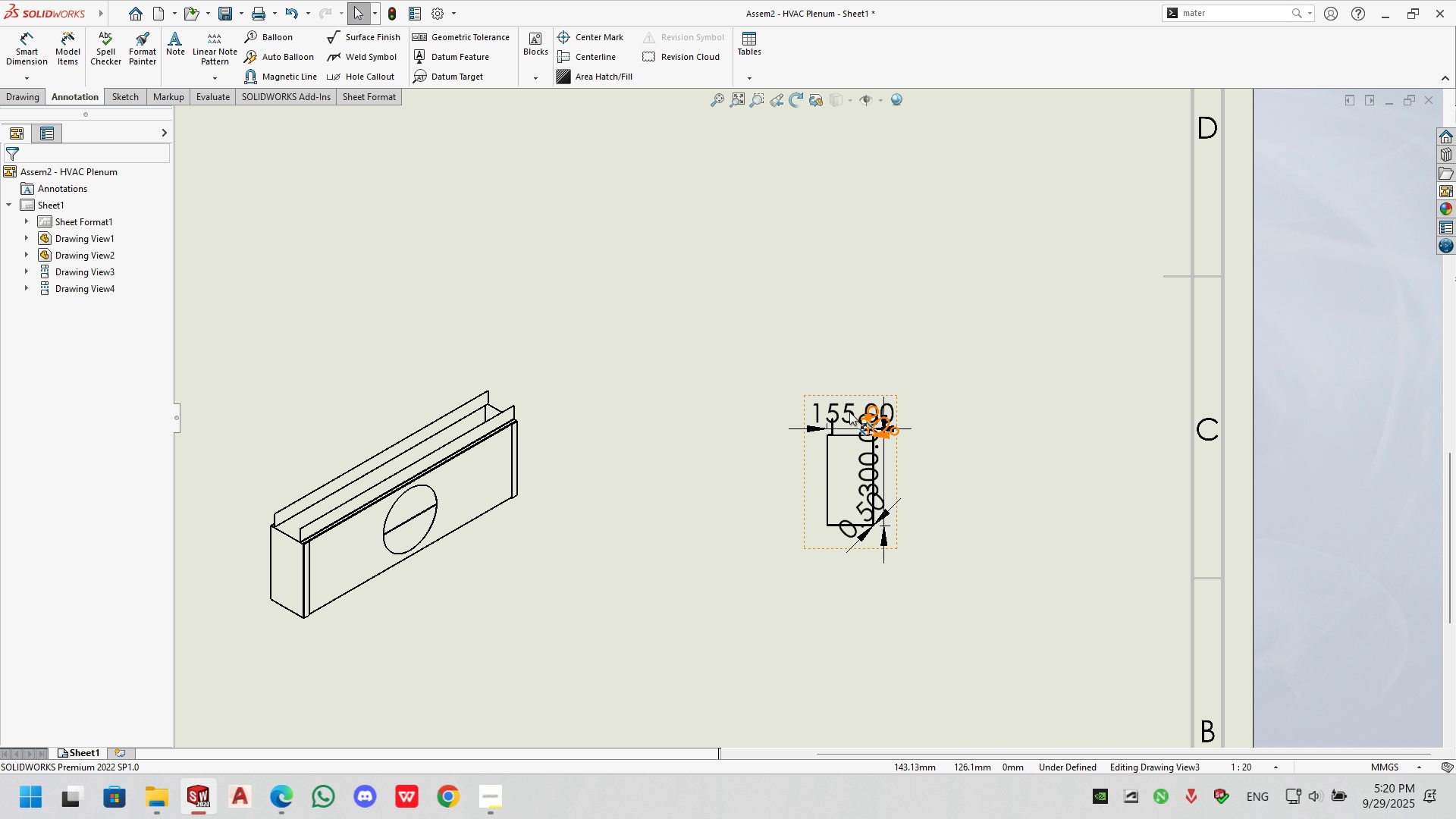 
left_click_drag(start_coordinate=[849, 412], to_coordinate=[843, 363])
 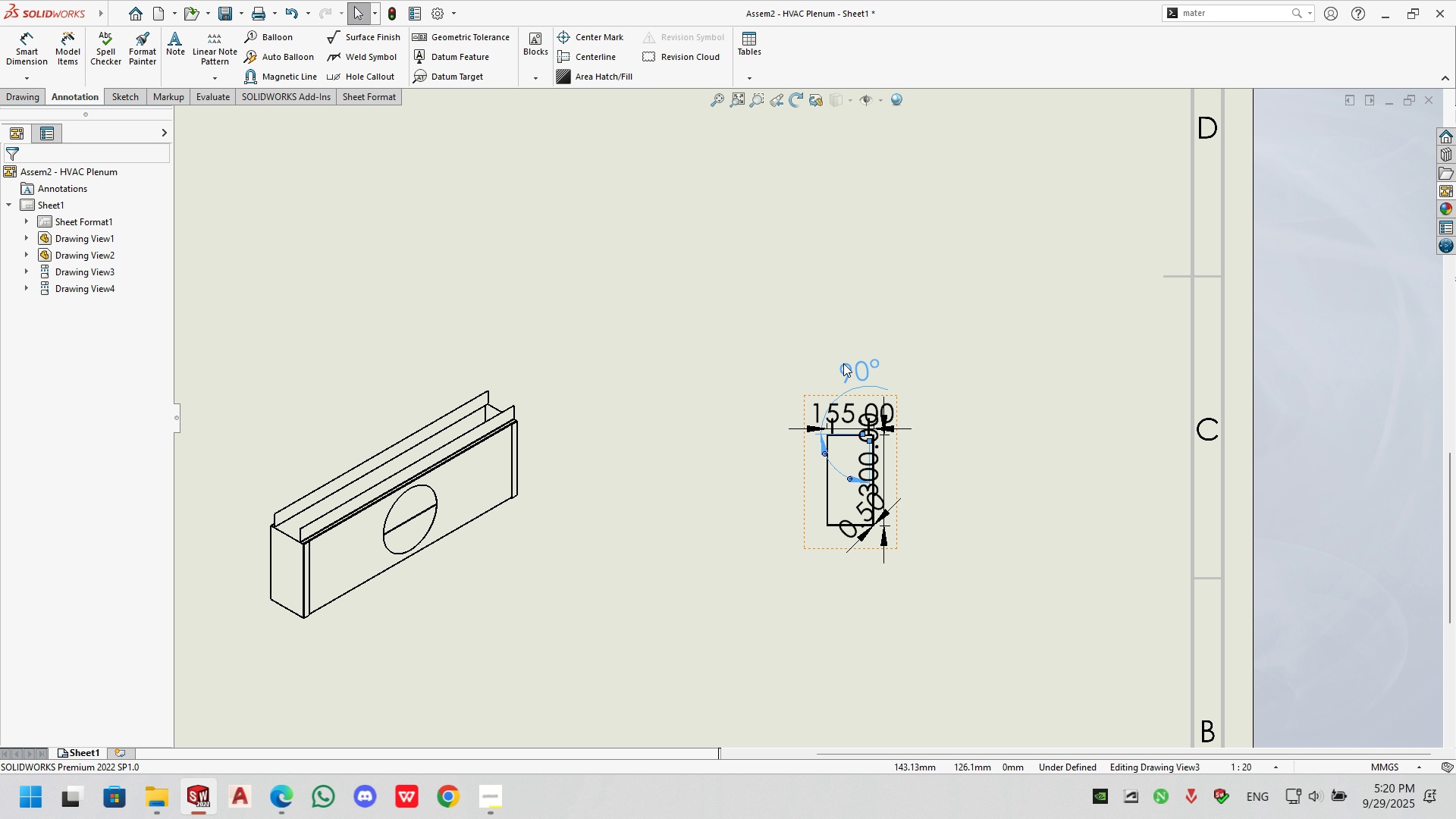 
key(Delete)
 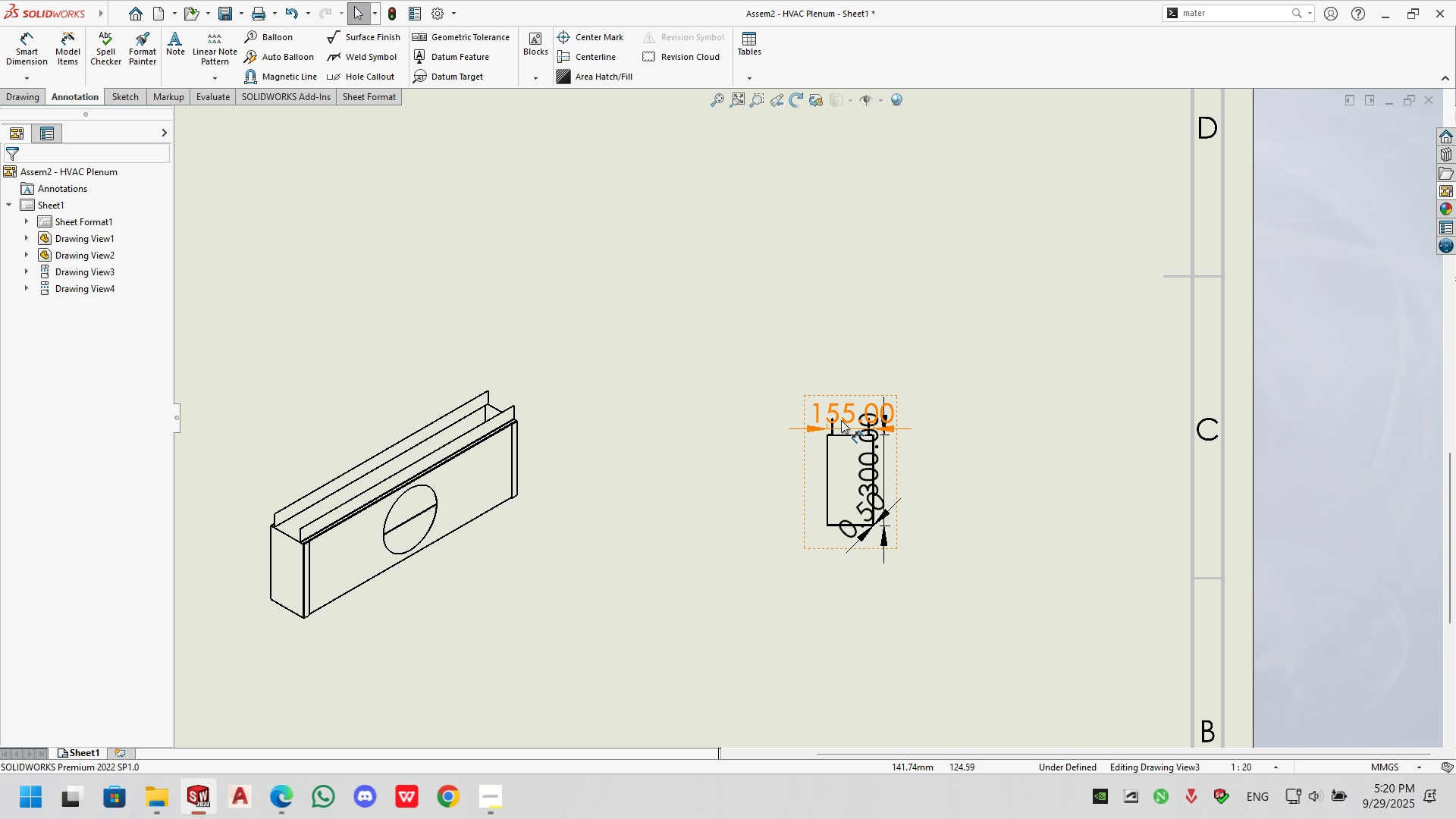 
left_click_drag(start_coordinate=[841, 416], to_coordinate=[846, 331])
 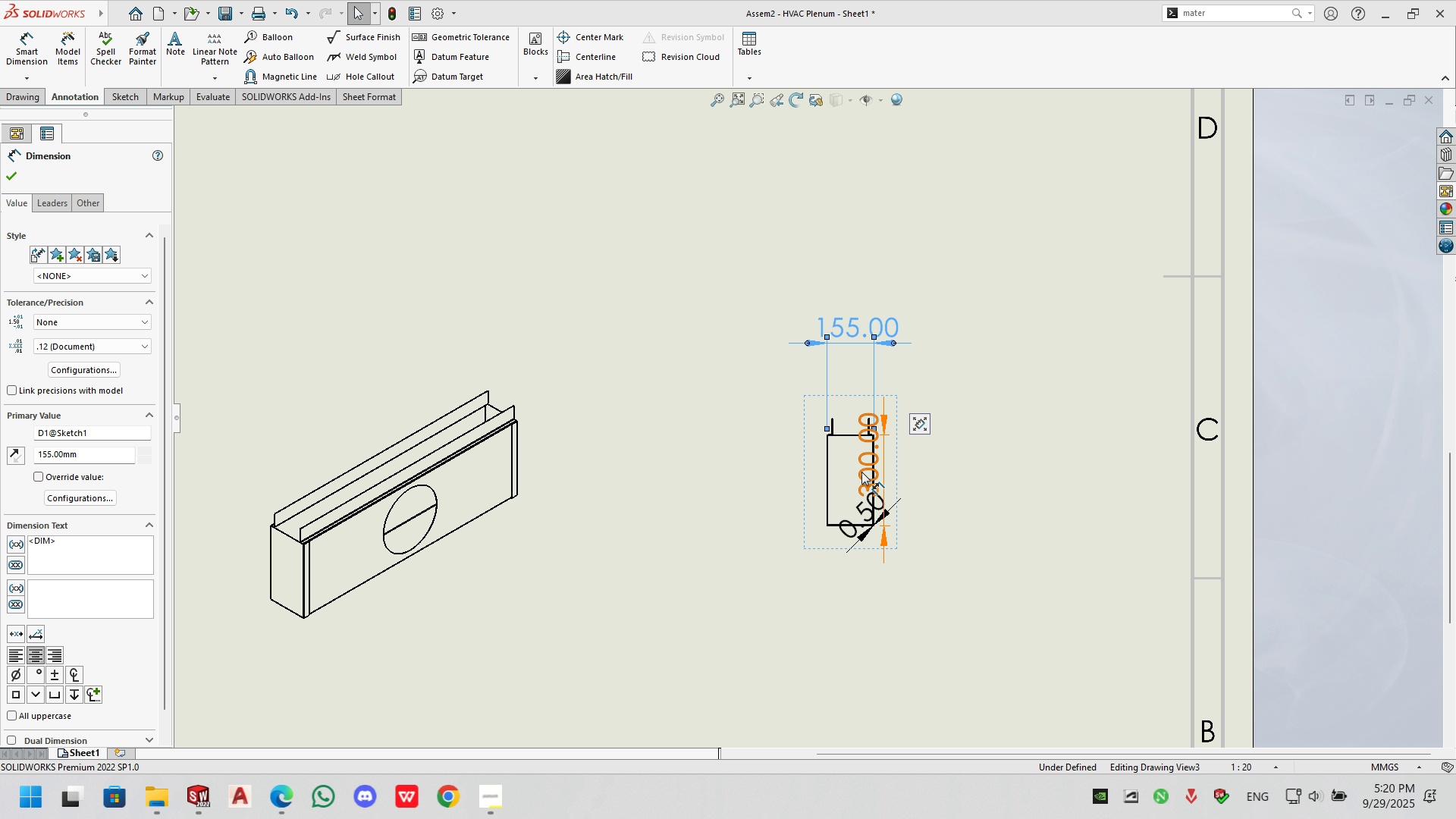 
left_click_drag(start_coordinate=[861, 471], to_coordinate=[932, 473])
 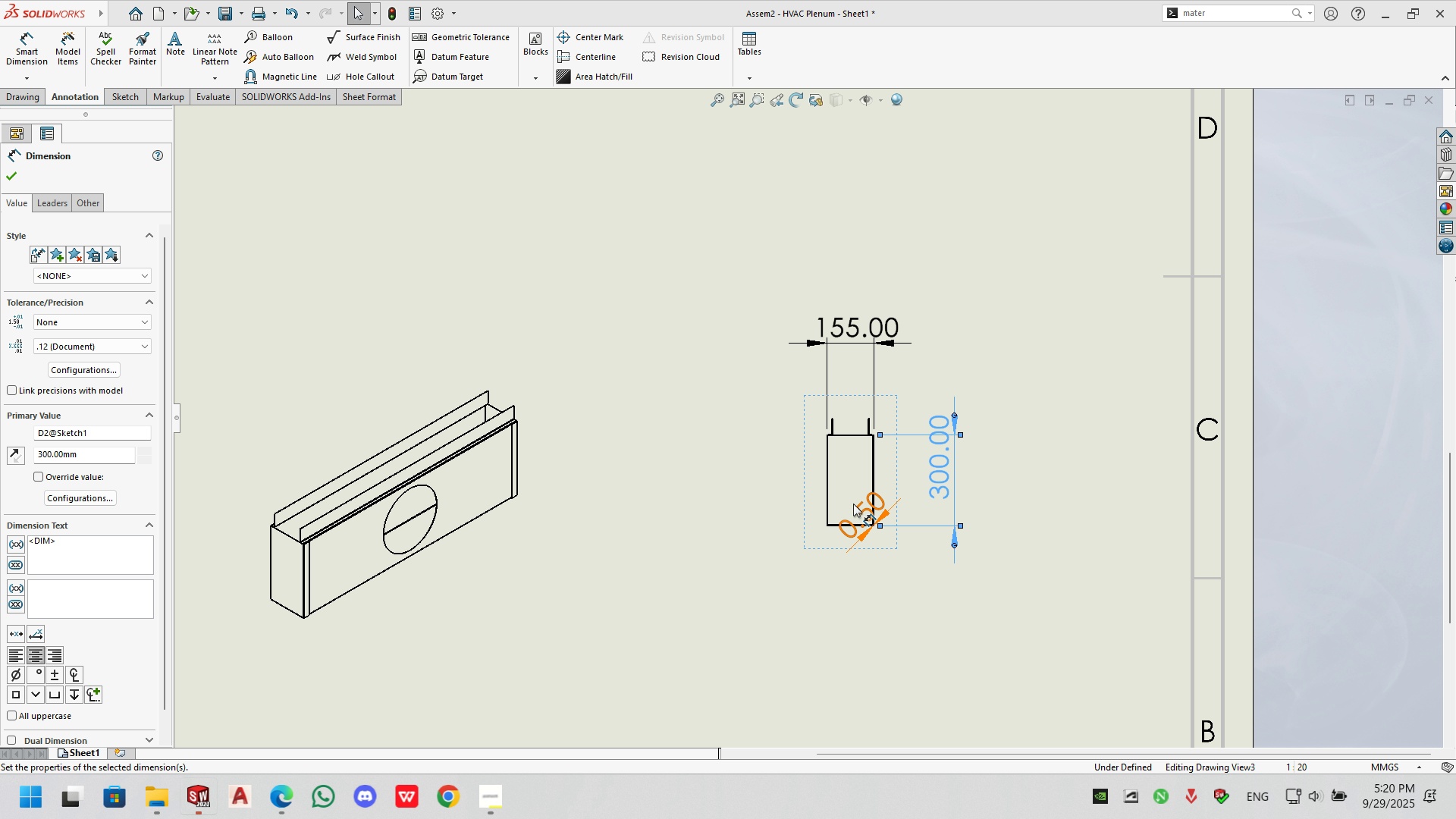 
left_click([853, 502])
 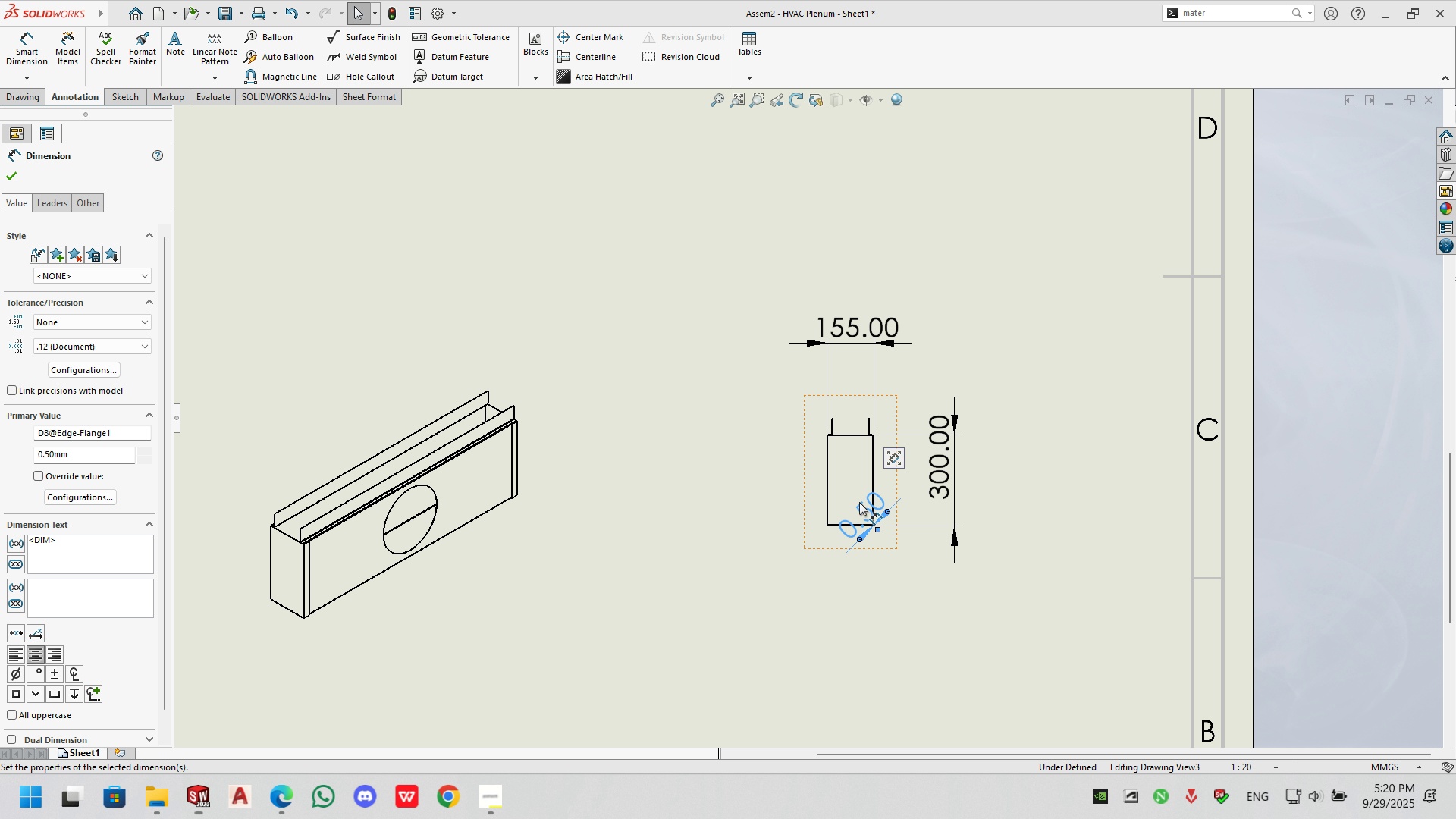 
key(Delete)
 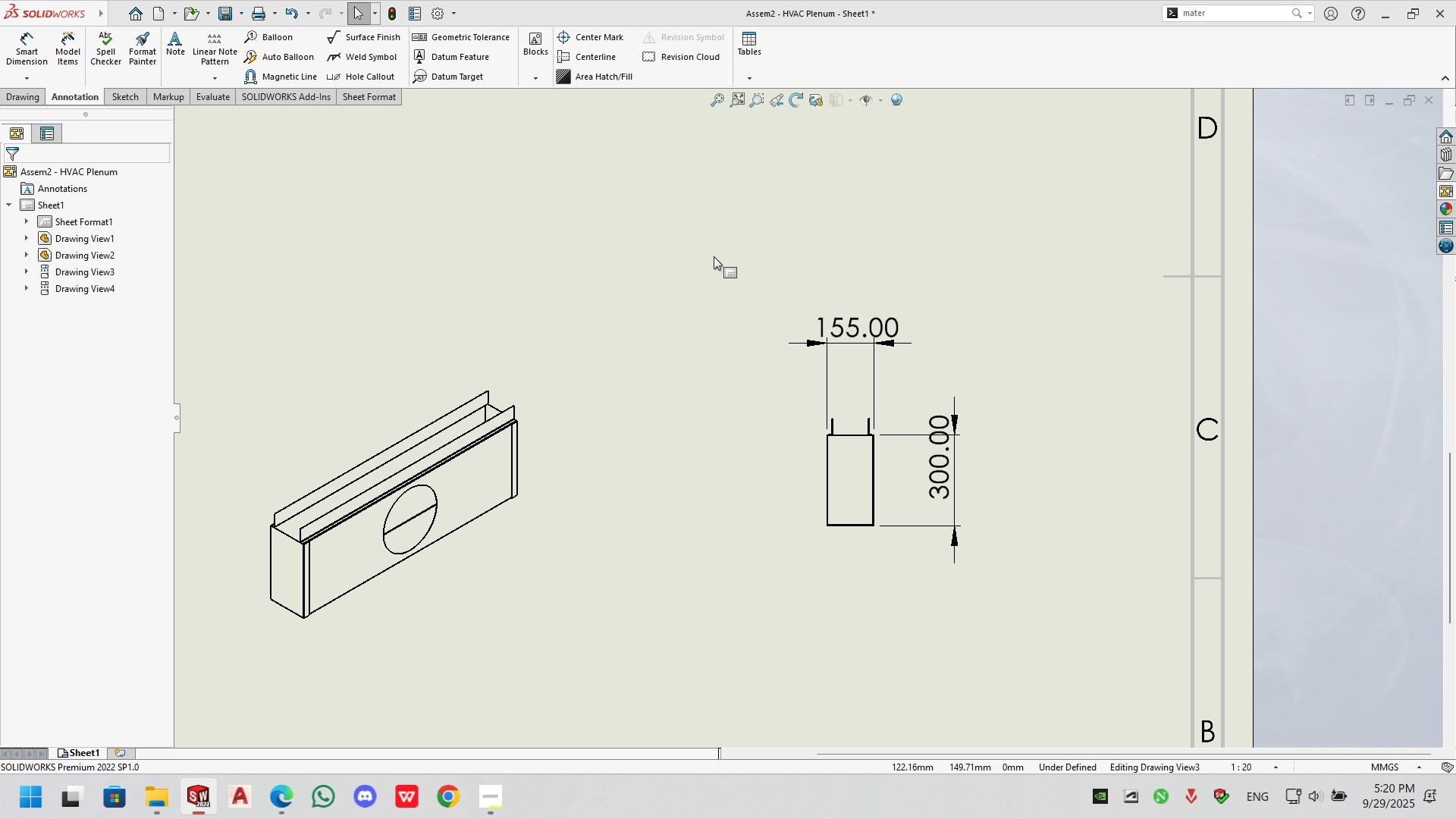 
scroll: coordinate [843, 396], scroll_direction: down, amount: 2.0
 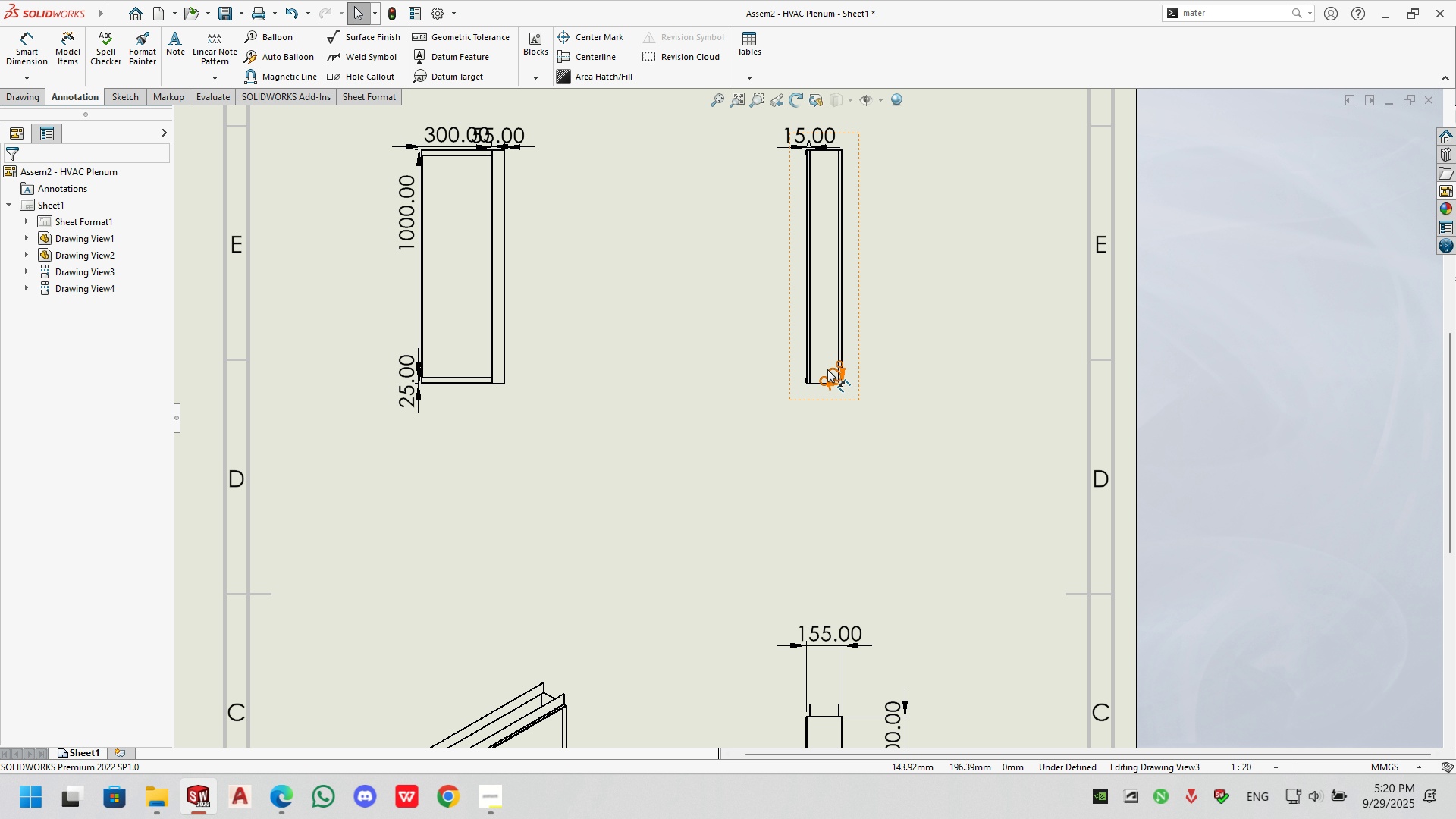 
left_click([828, 369])
 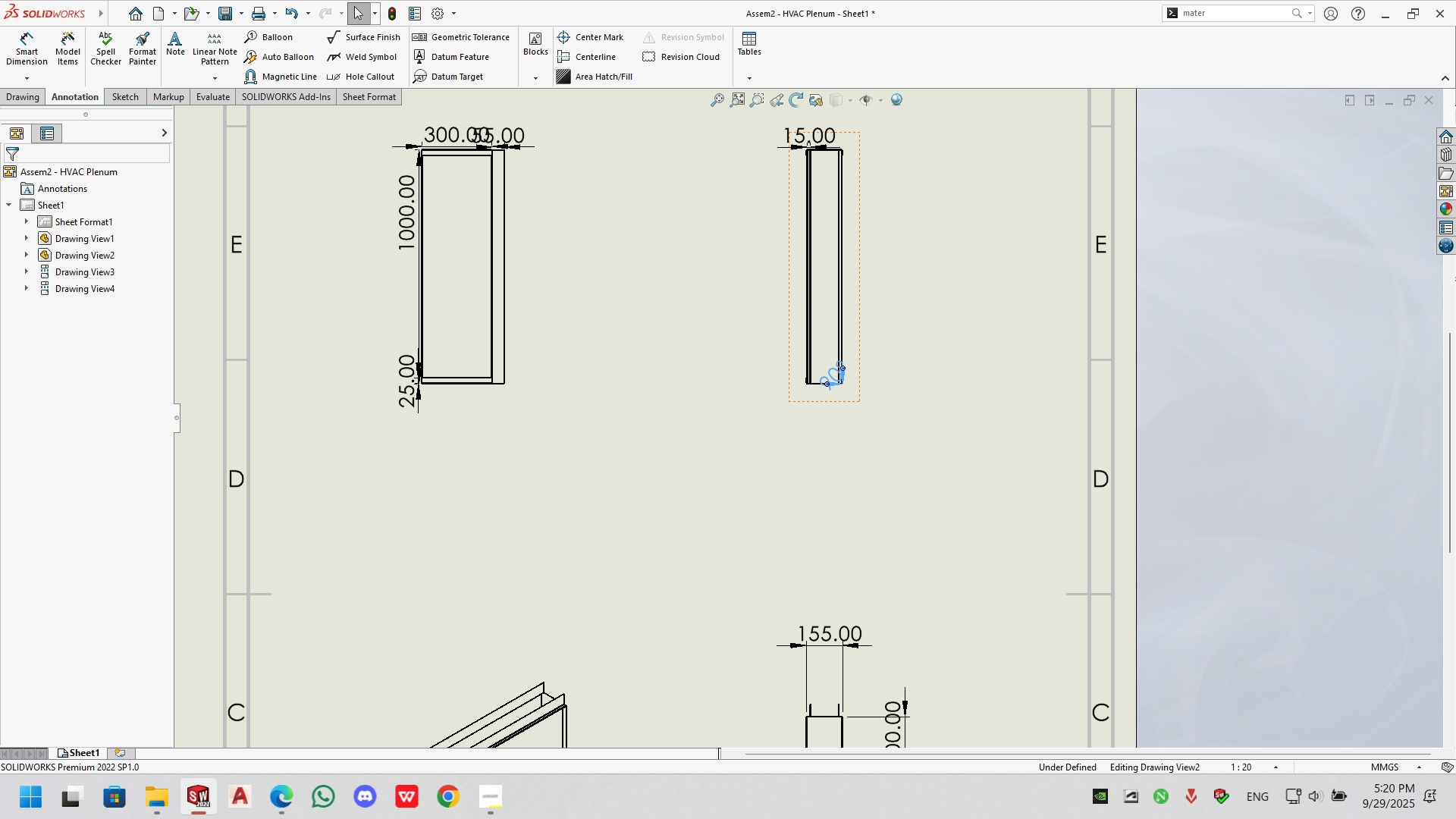 
key(Delete)
 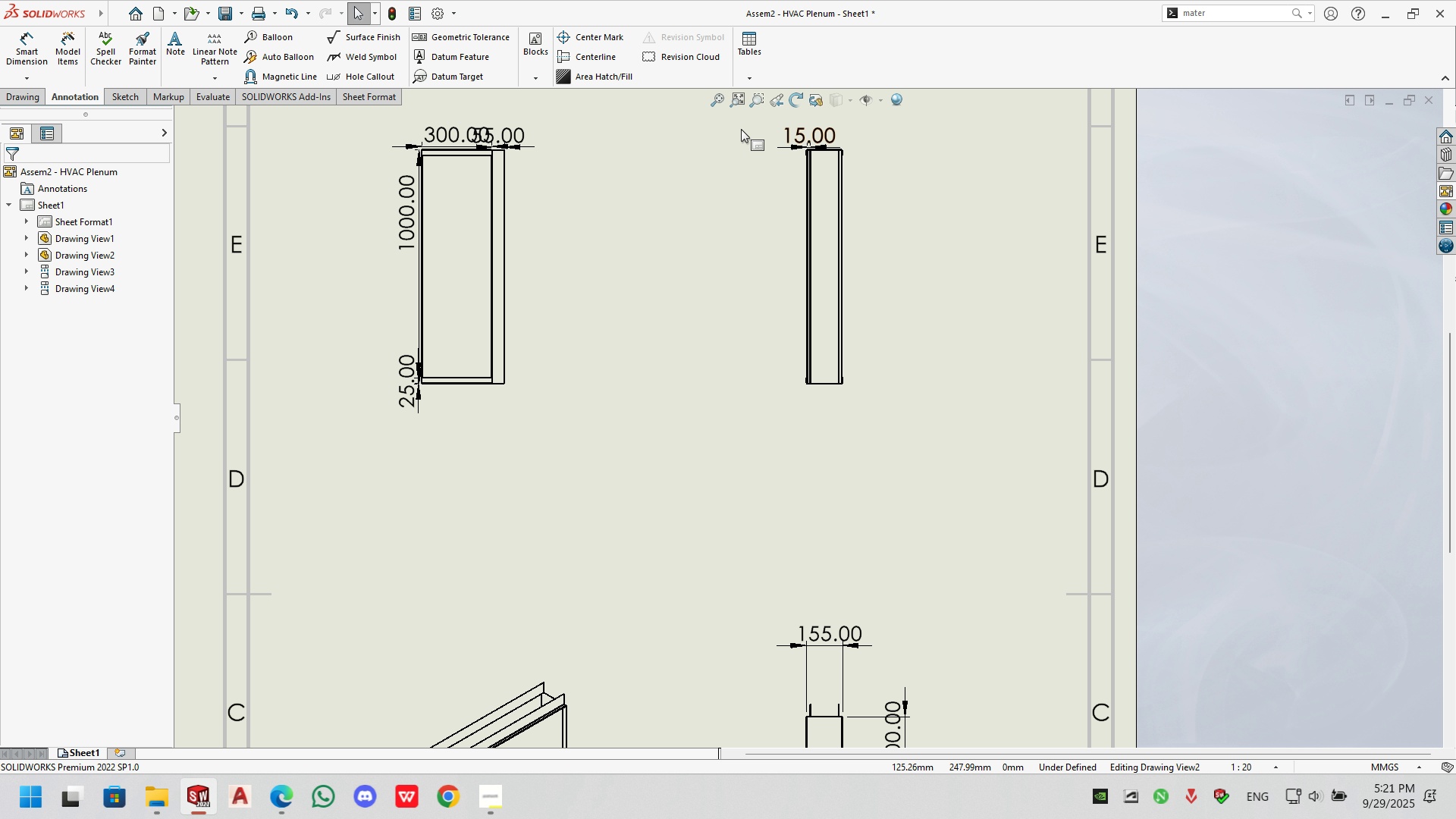 
left_click_drag(start_coordinate=[803, 118], to_coordinate=[812, 152])
 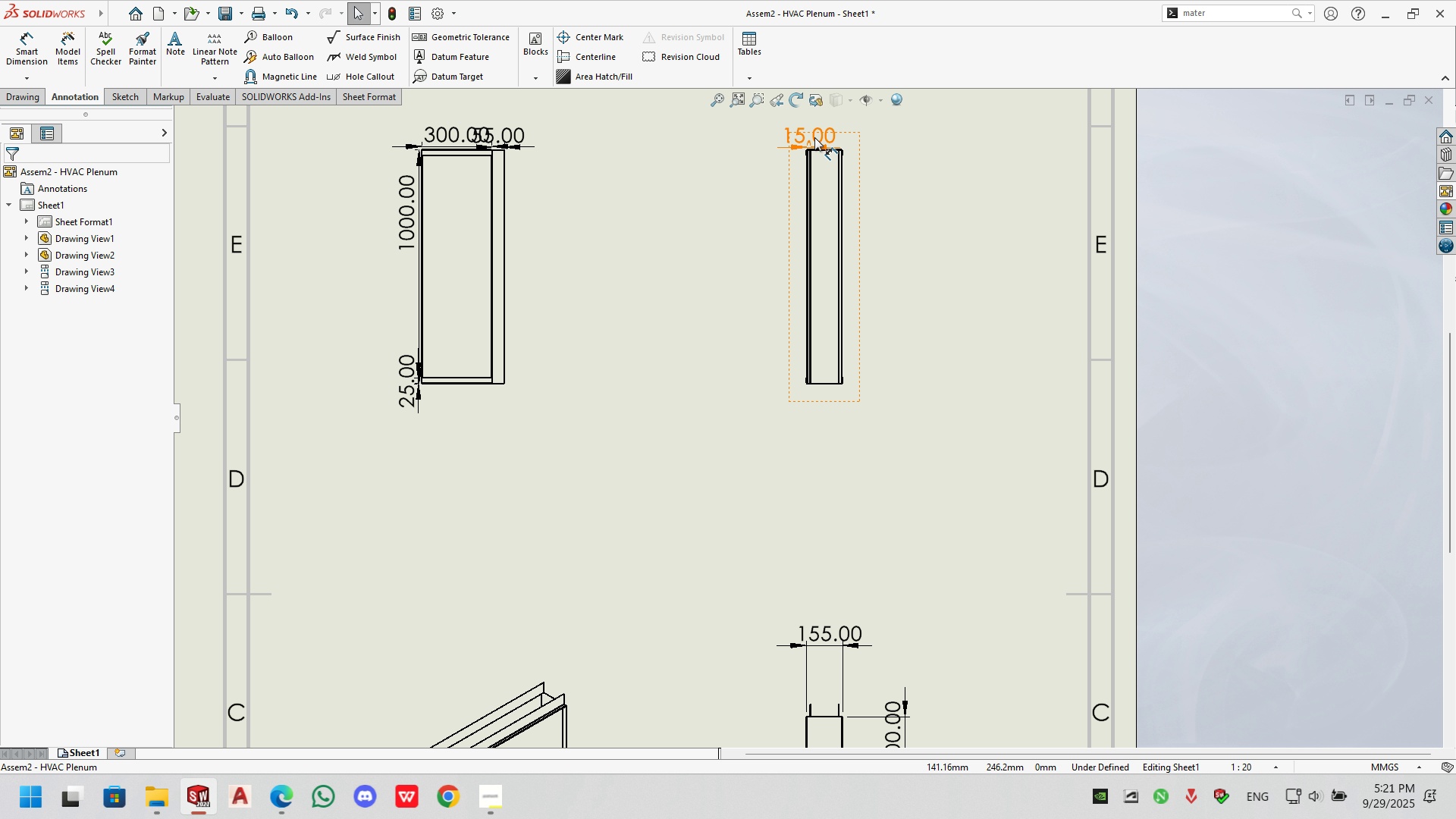 
left_click_drag(start_coordinate=[814, 137], to_coordinate=[814, 118])
 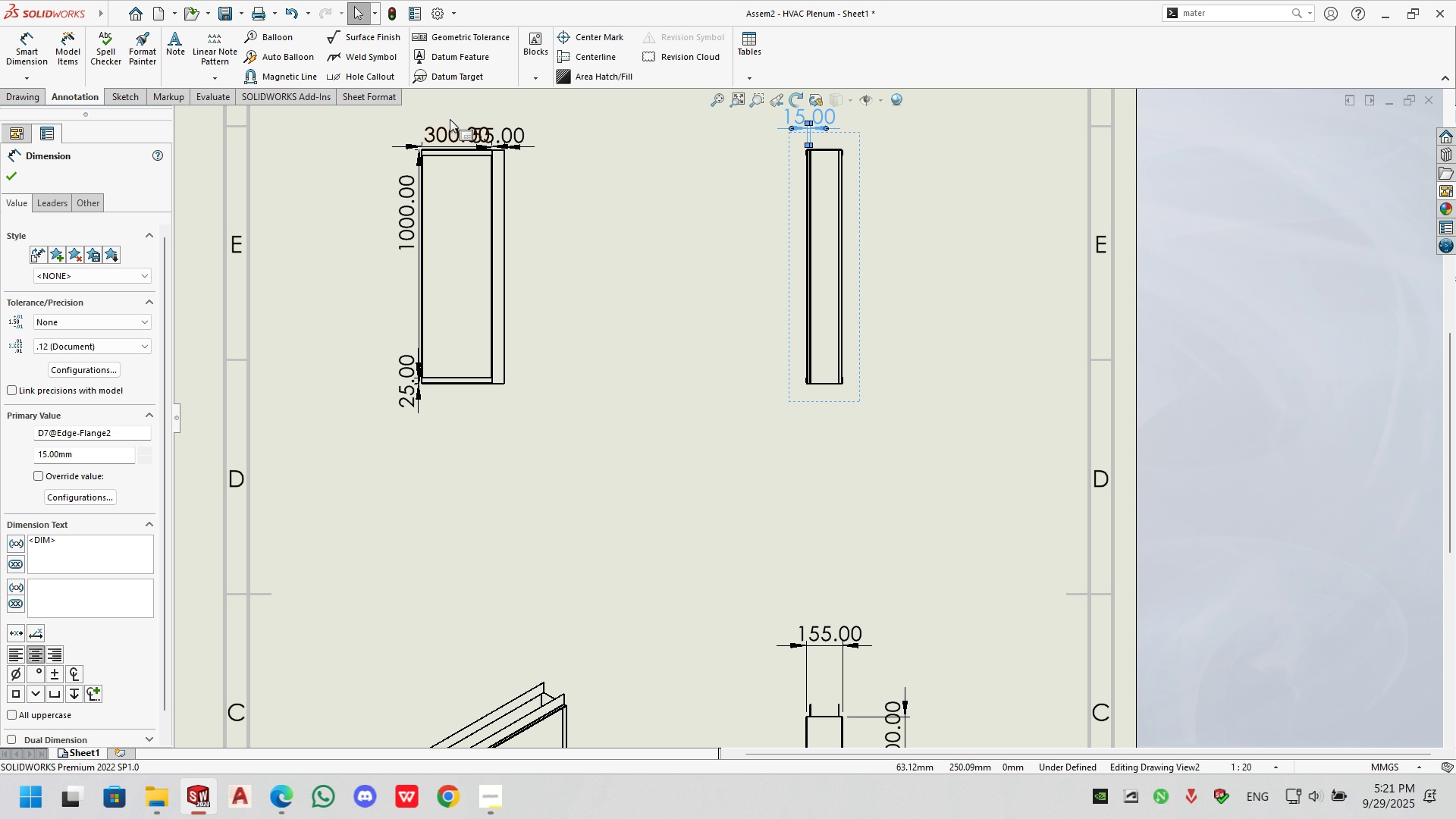 
left_click_drag(start_coordinate=[435, 130], to_coordinate=[447, 101])
 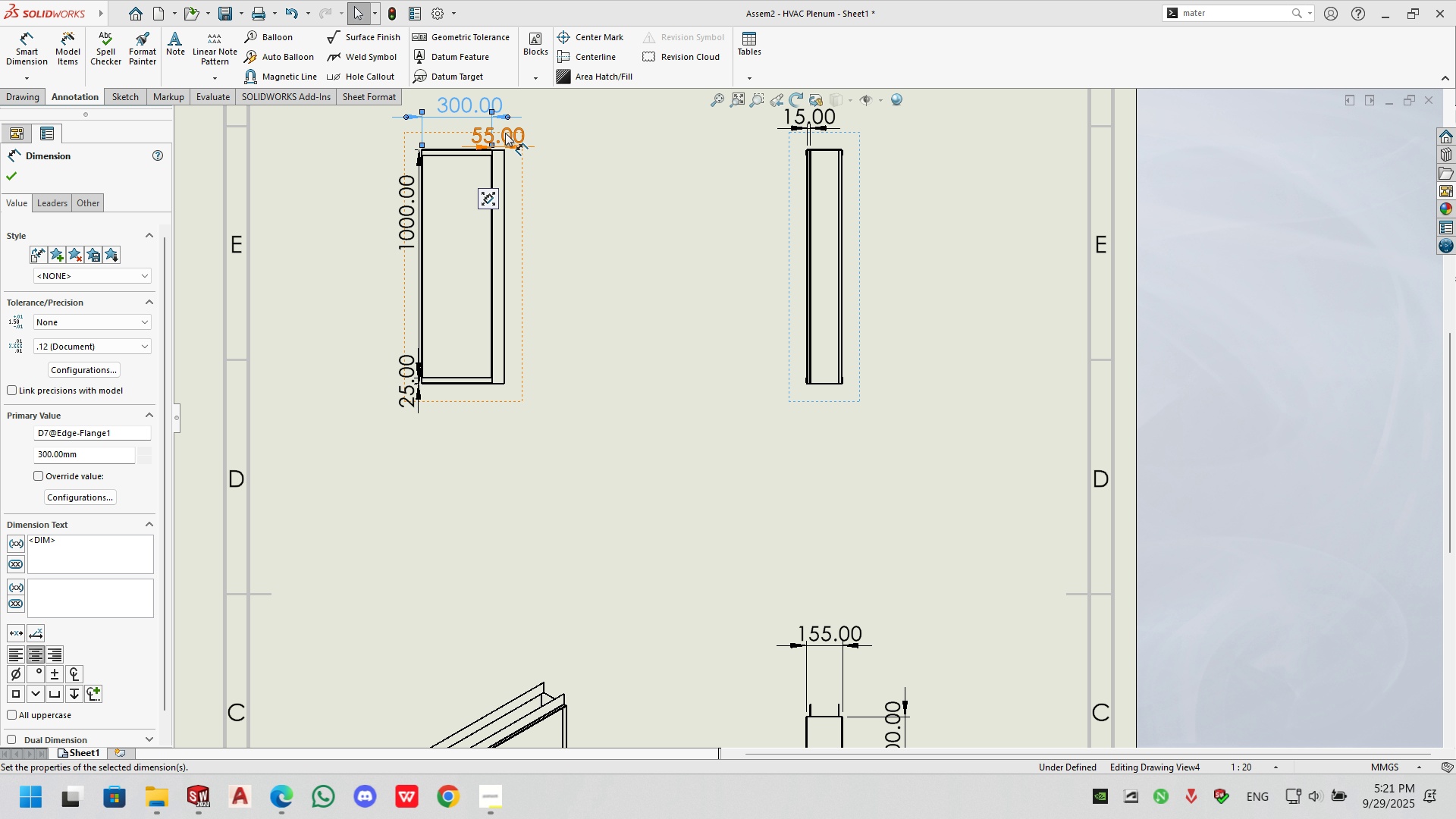 
left_click_drag(start_coordinate=[505, 132], to_coordinate=[561, 125])
 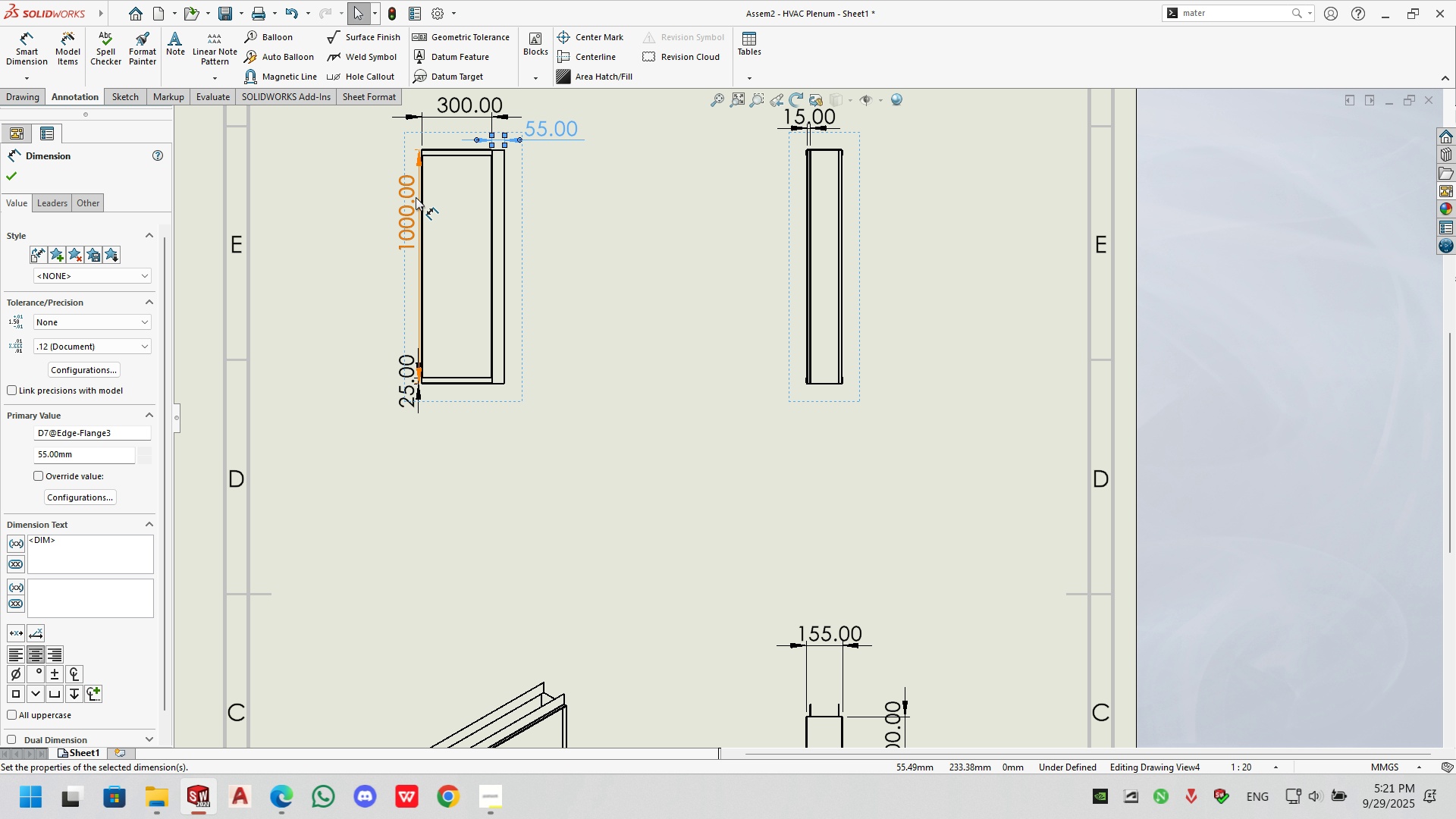 
left_click_drag(start_coordinate=[416, 197], to_coordinate=[362, 213])
 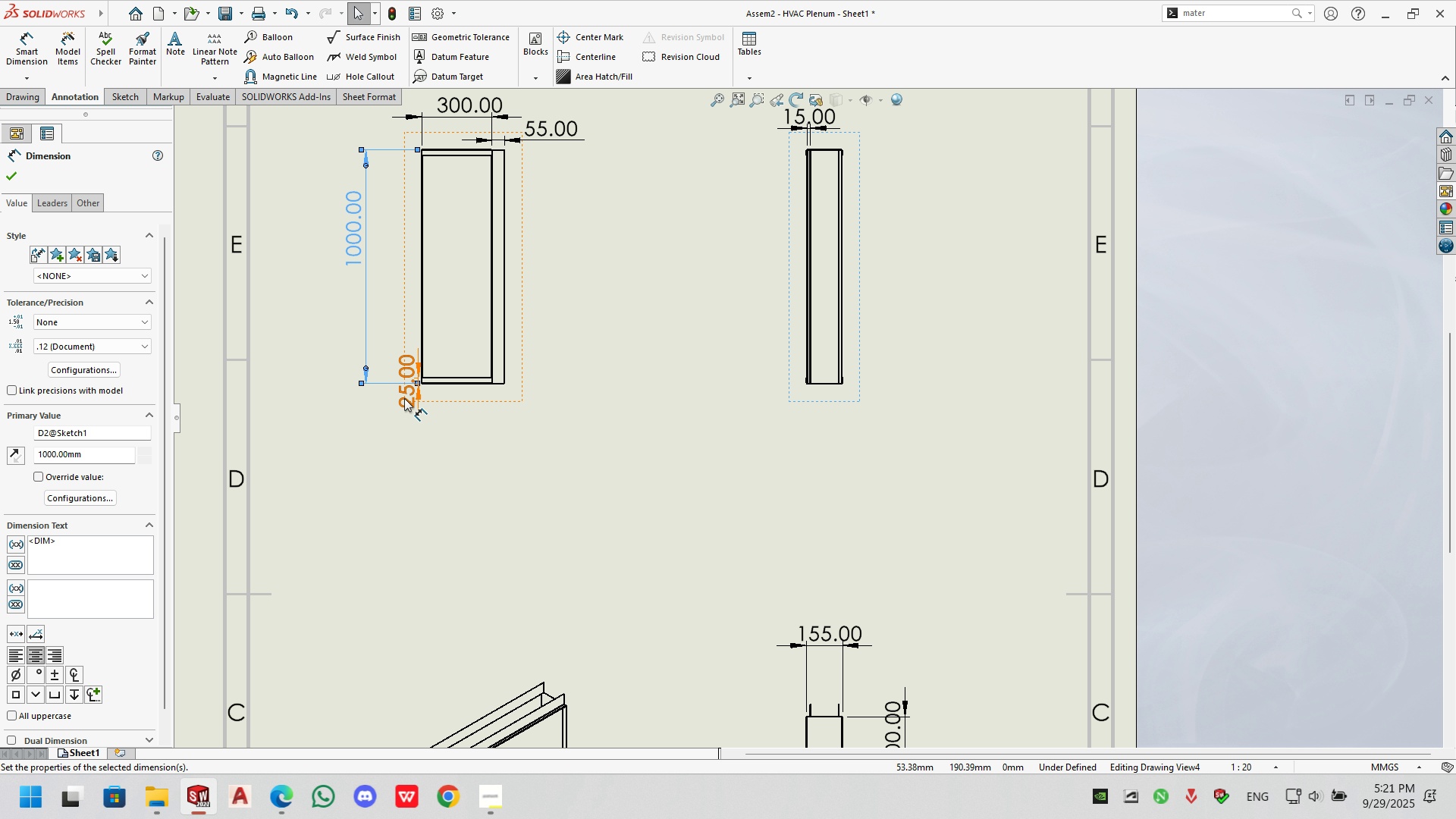 
left_click_drag(start_coordinate=[404, 398], to_coordinate=[408, 451])
 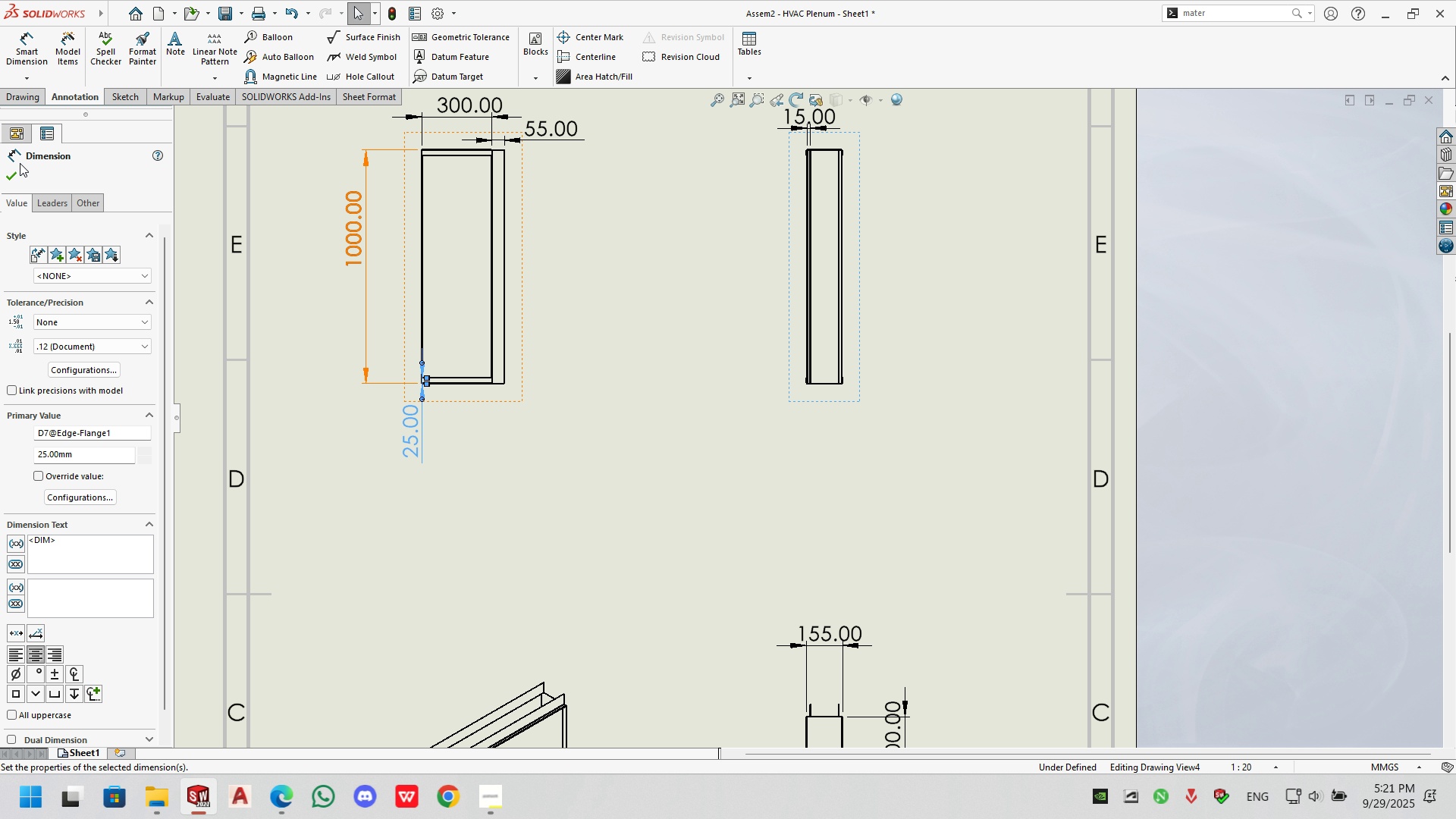 
left_click([17, 187])
 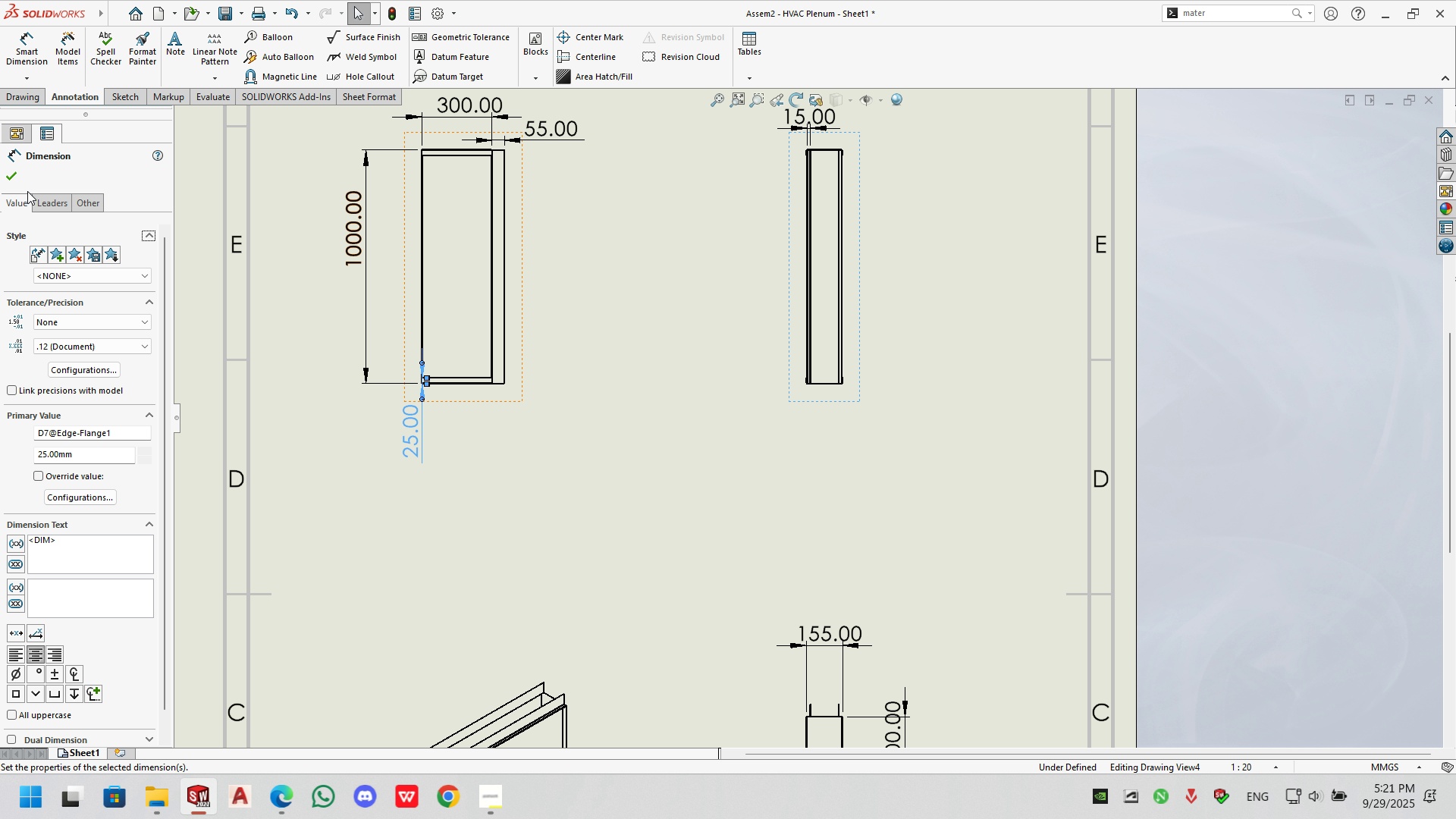 
left_click([19, 180])
 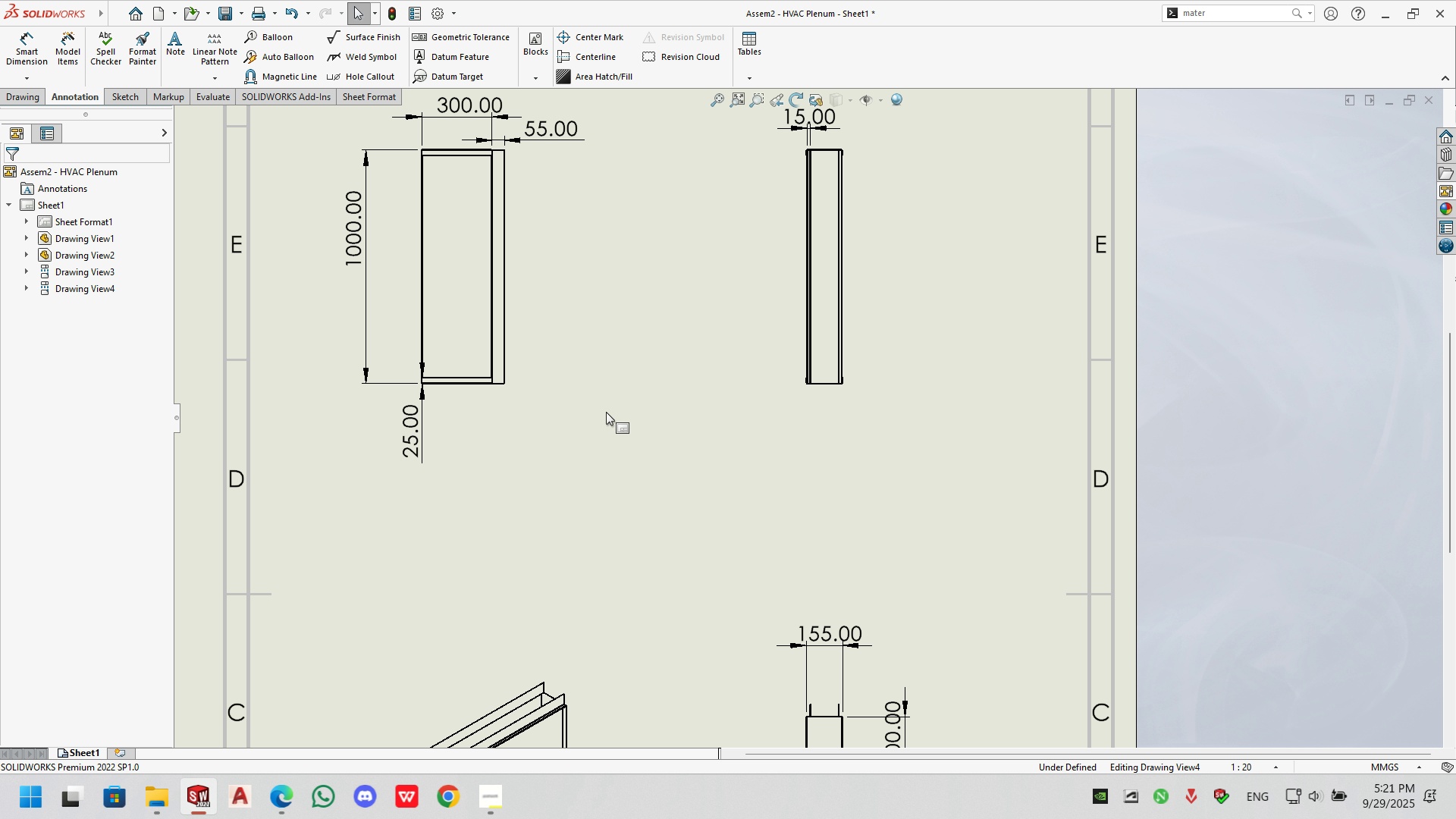 
double_click([606, 412])
 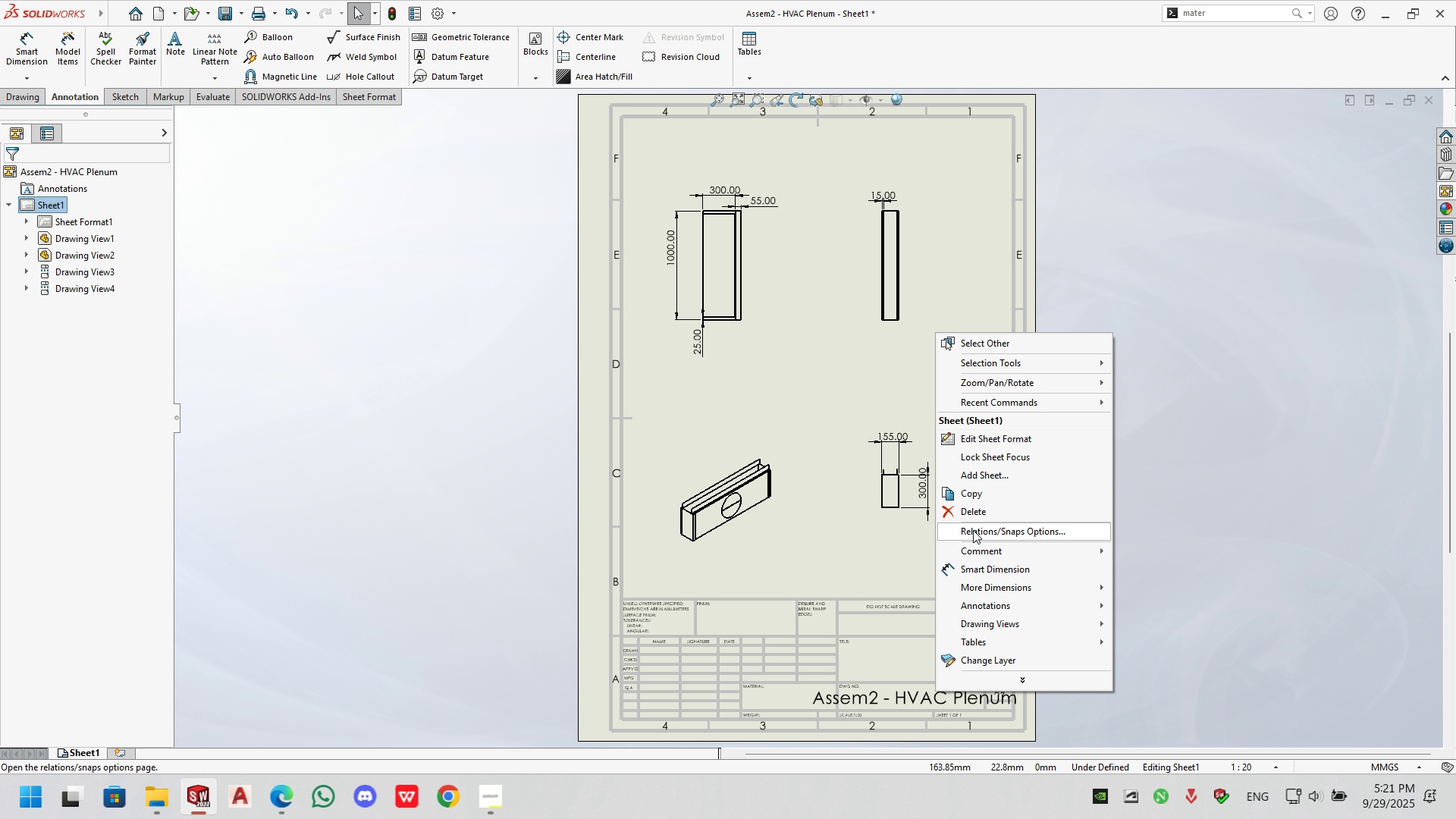 
left_click([980, 441])
 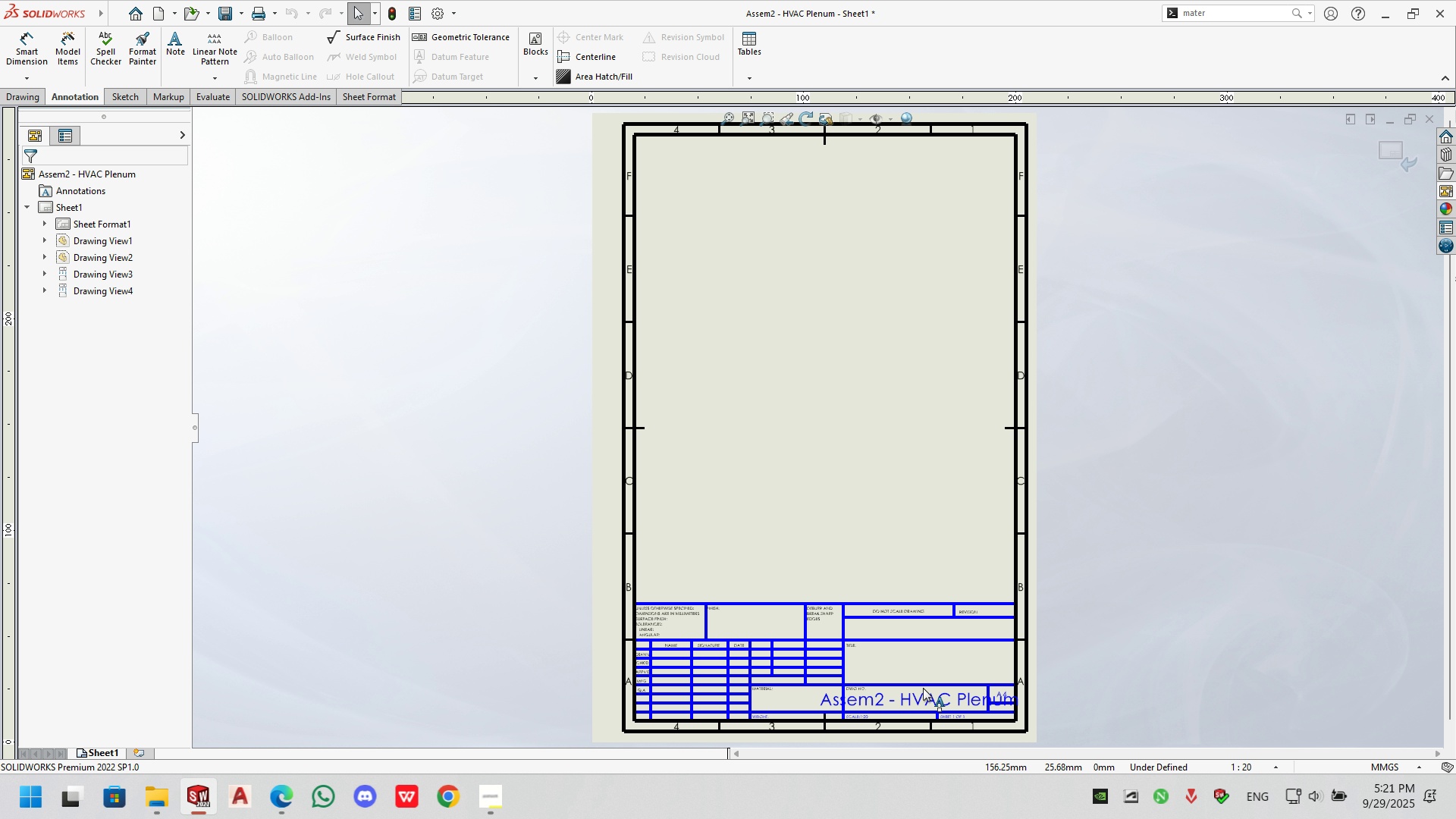 
double_click([924, 695])
 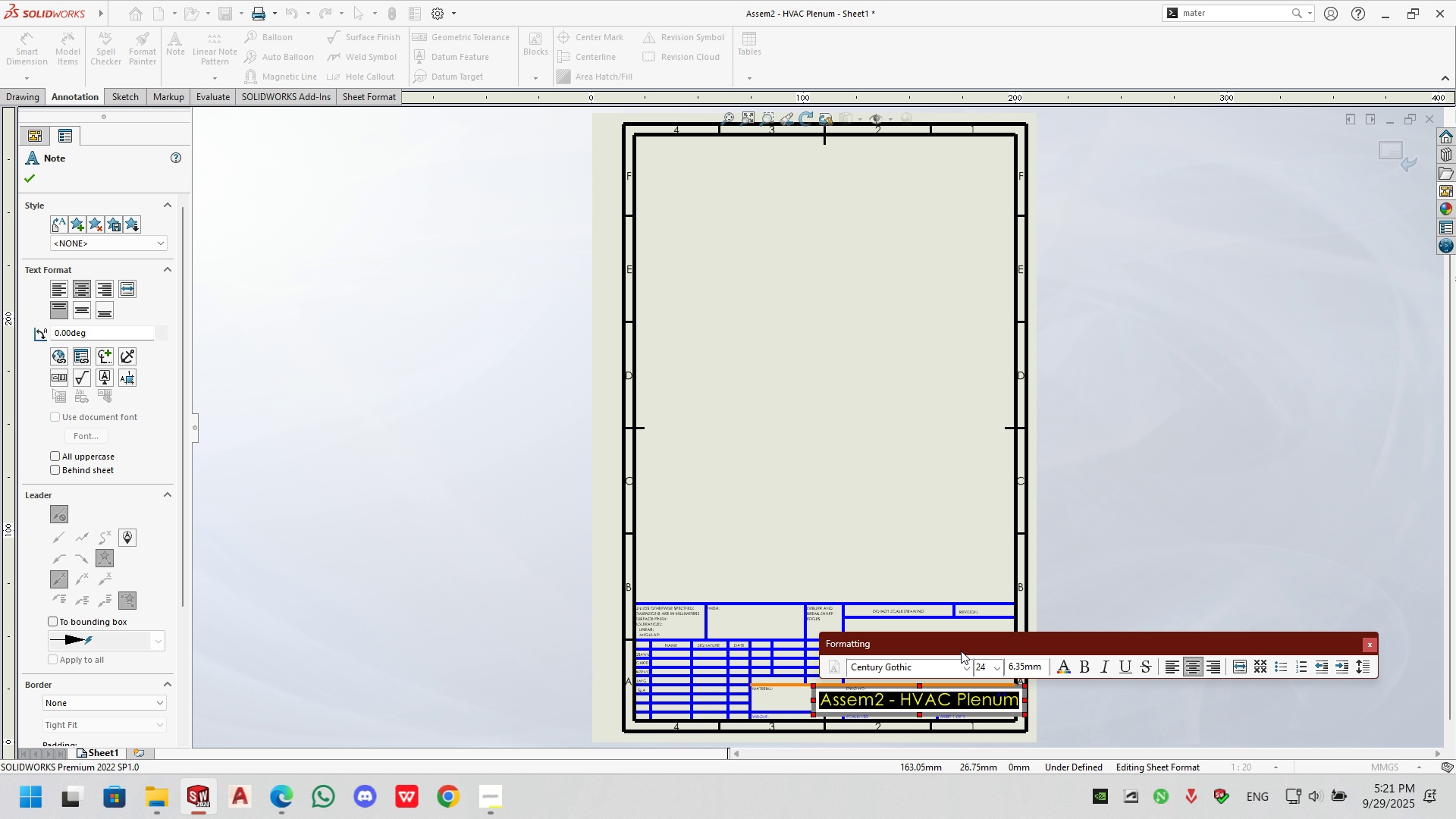 
left_click([992, 667])
 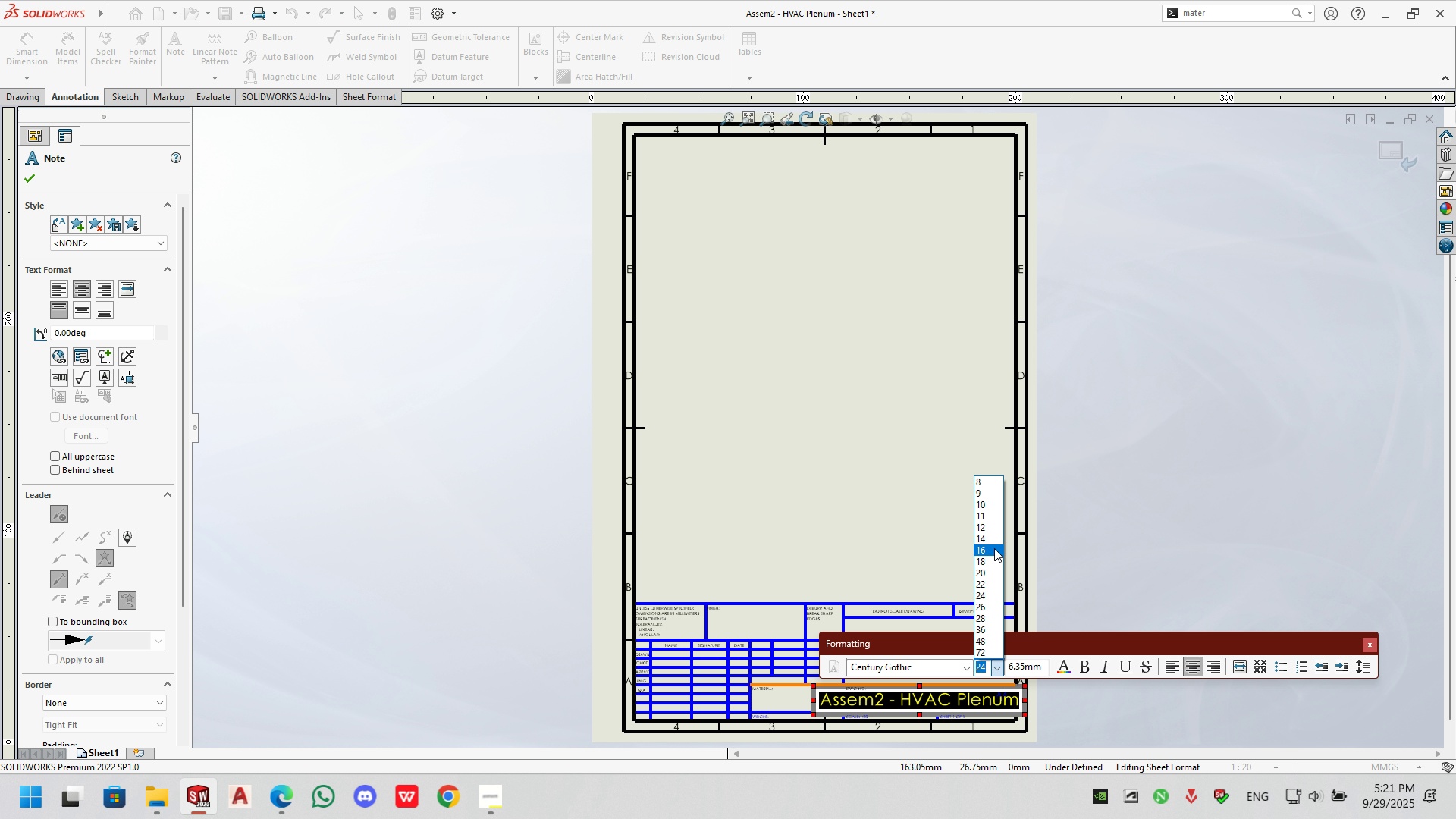 
left_click([994, 544])
 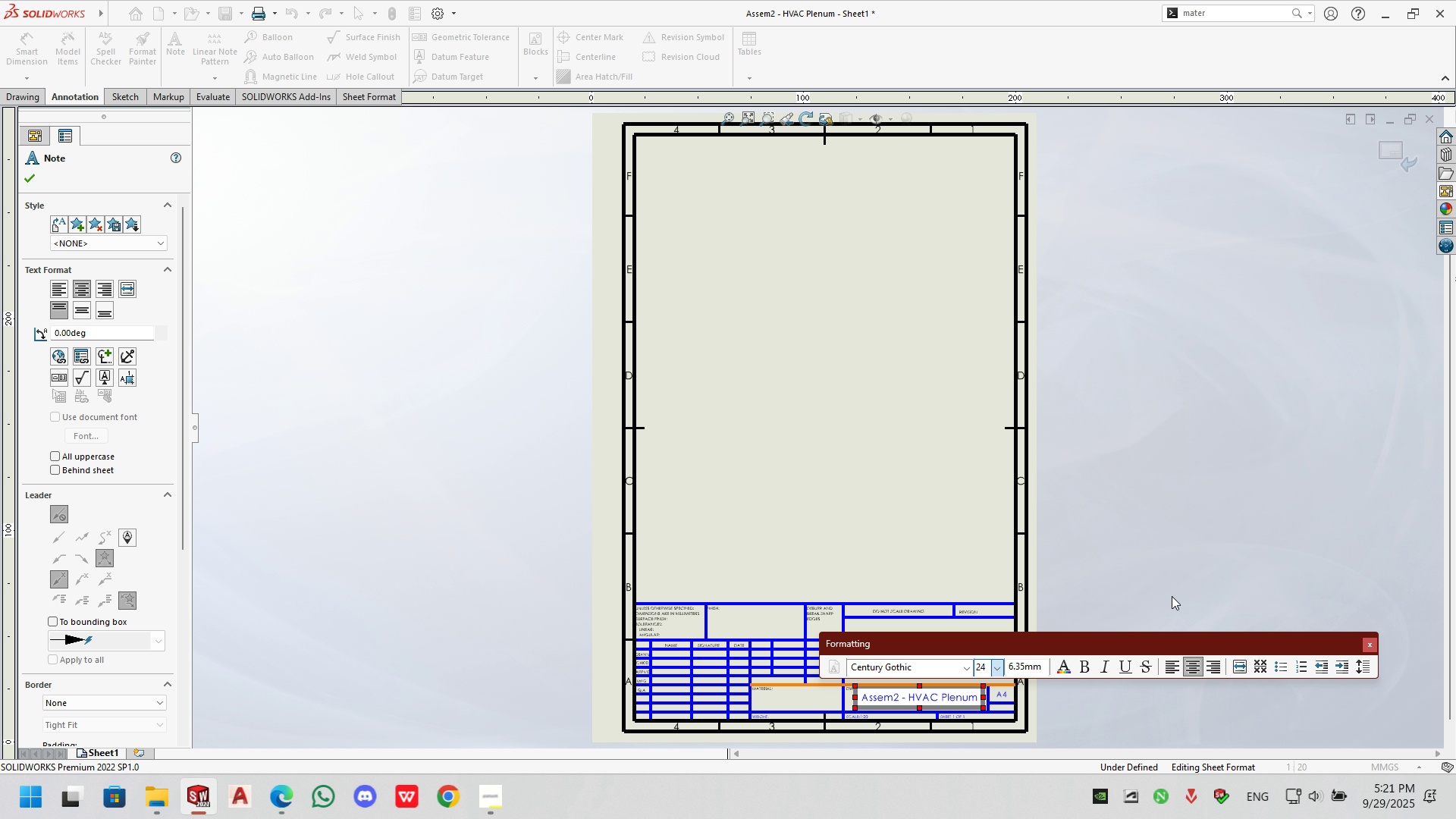 
key(Enter)
 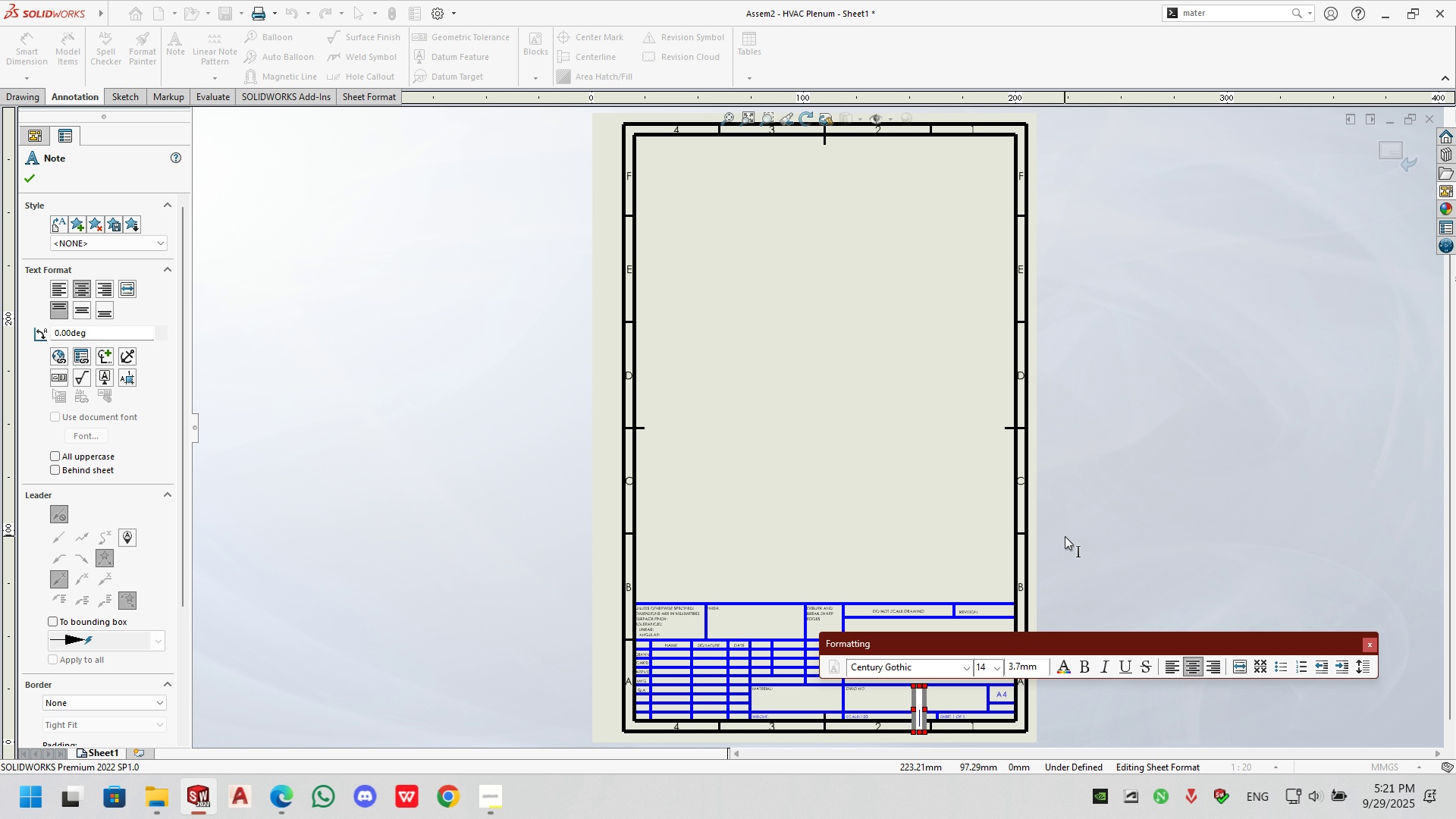 
key(Escape)
 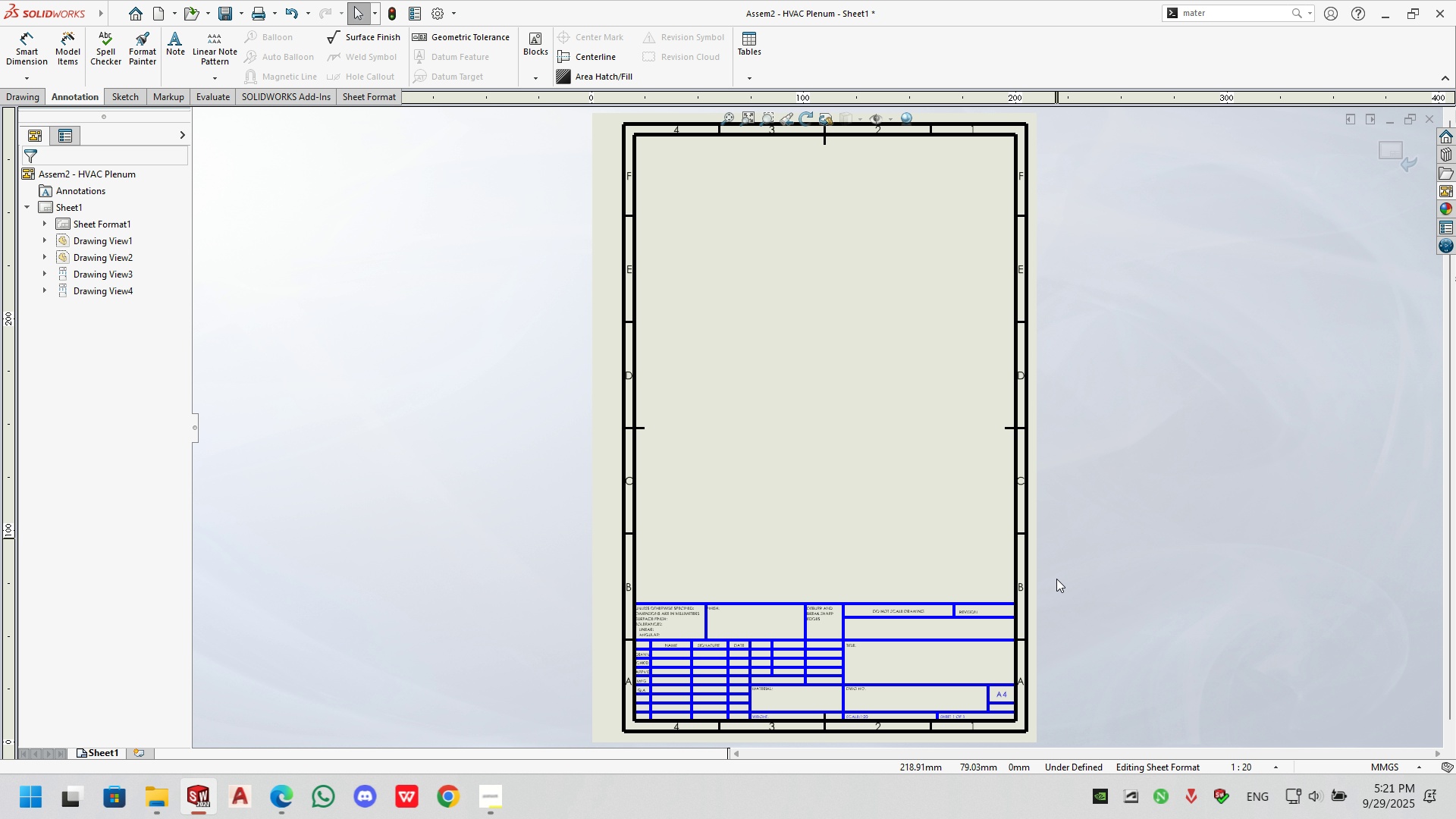 
key(Control+Z)
 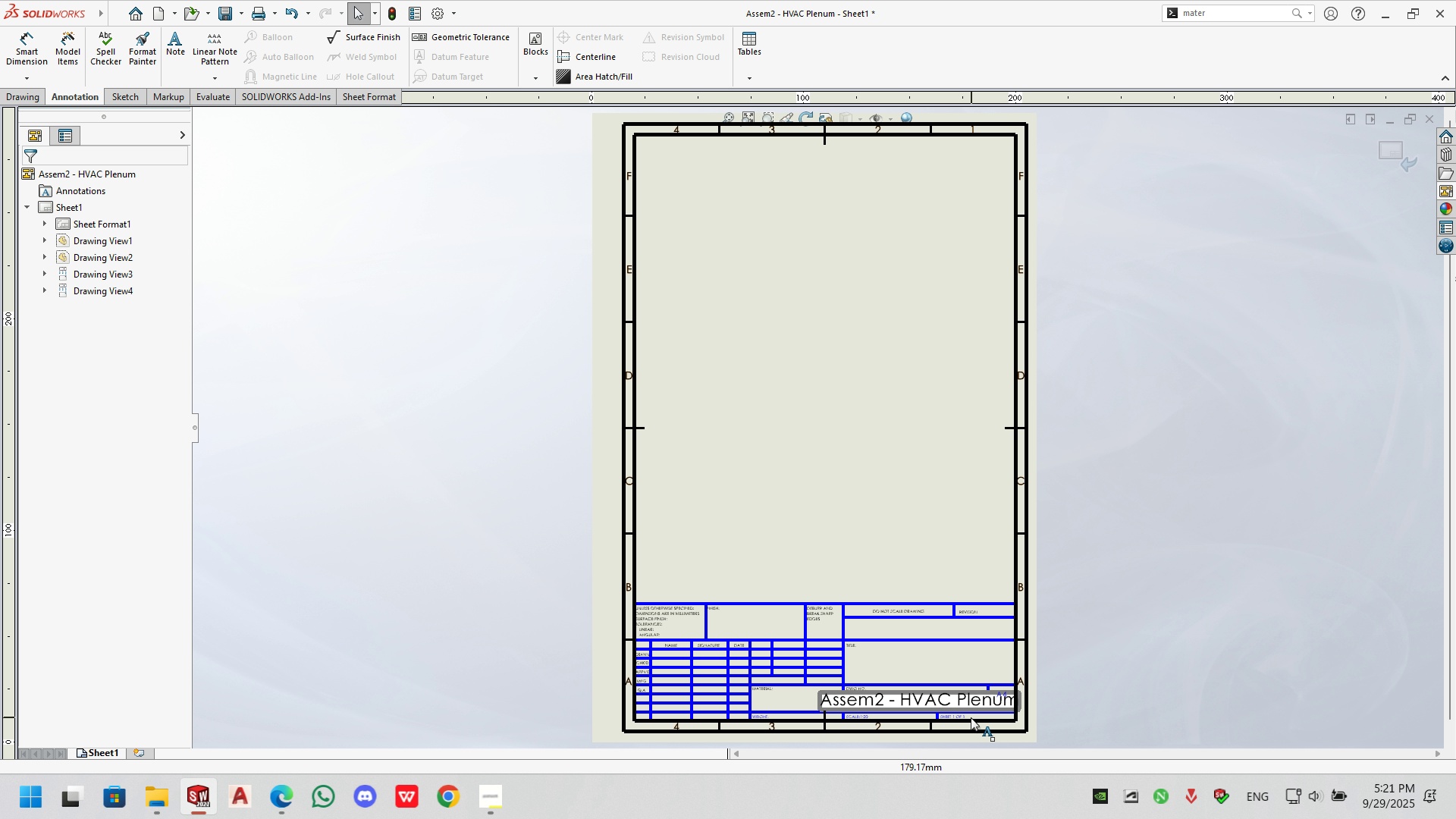 
left_click([968, 708])
 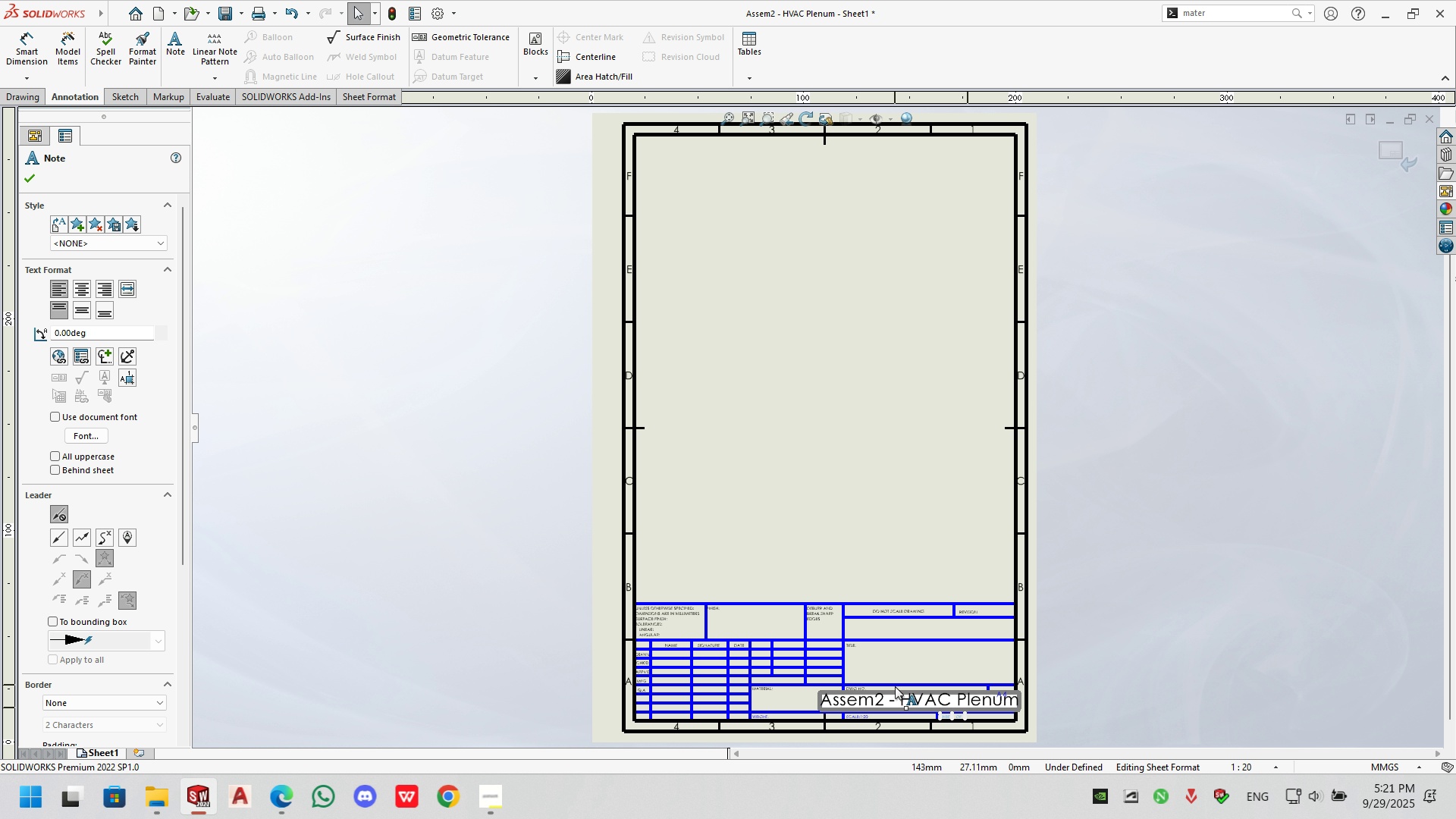 
double_click([887, 704])
 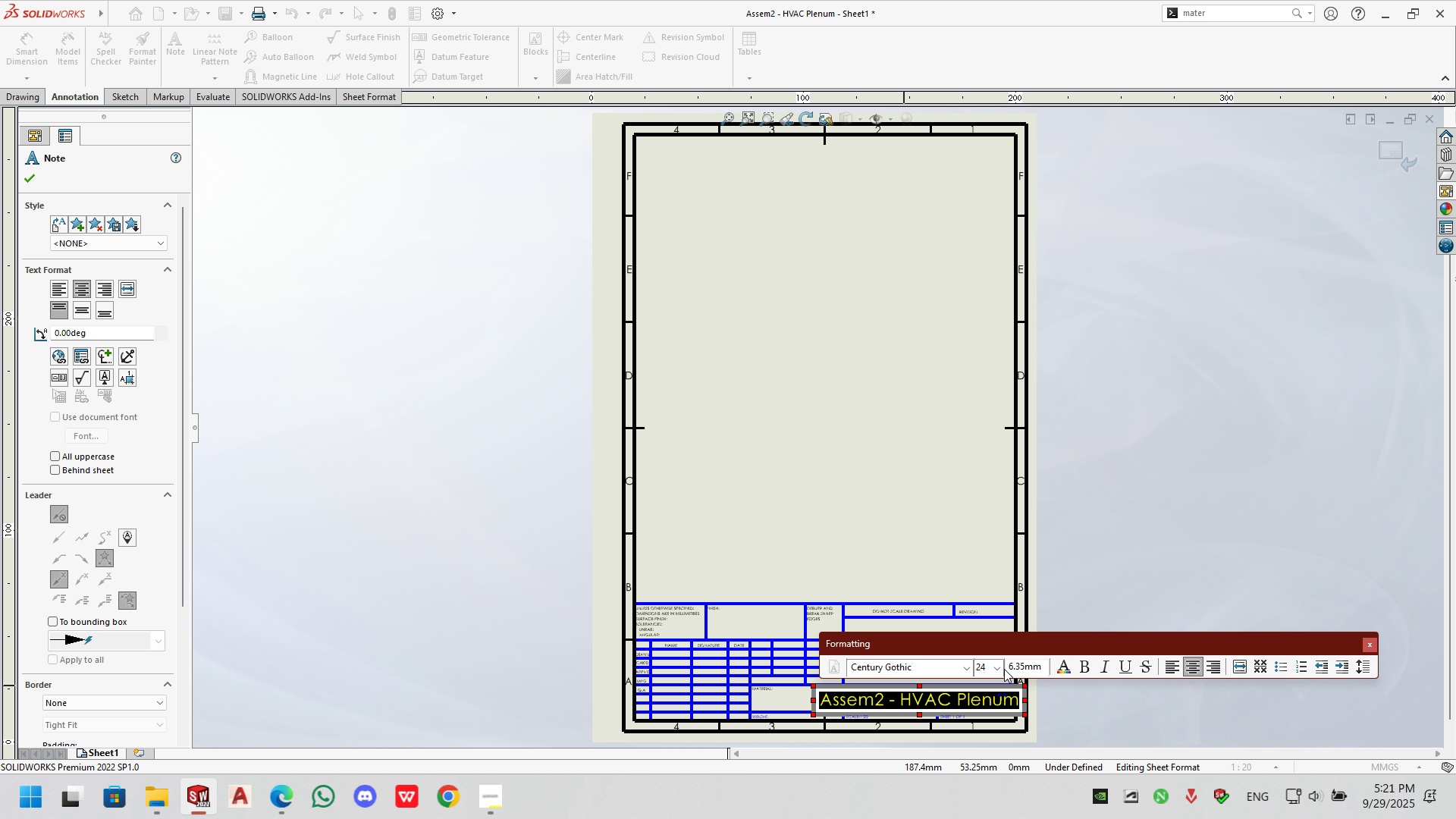 
double_click([1001, 664])
 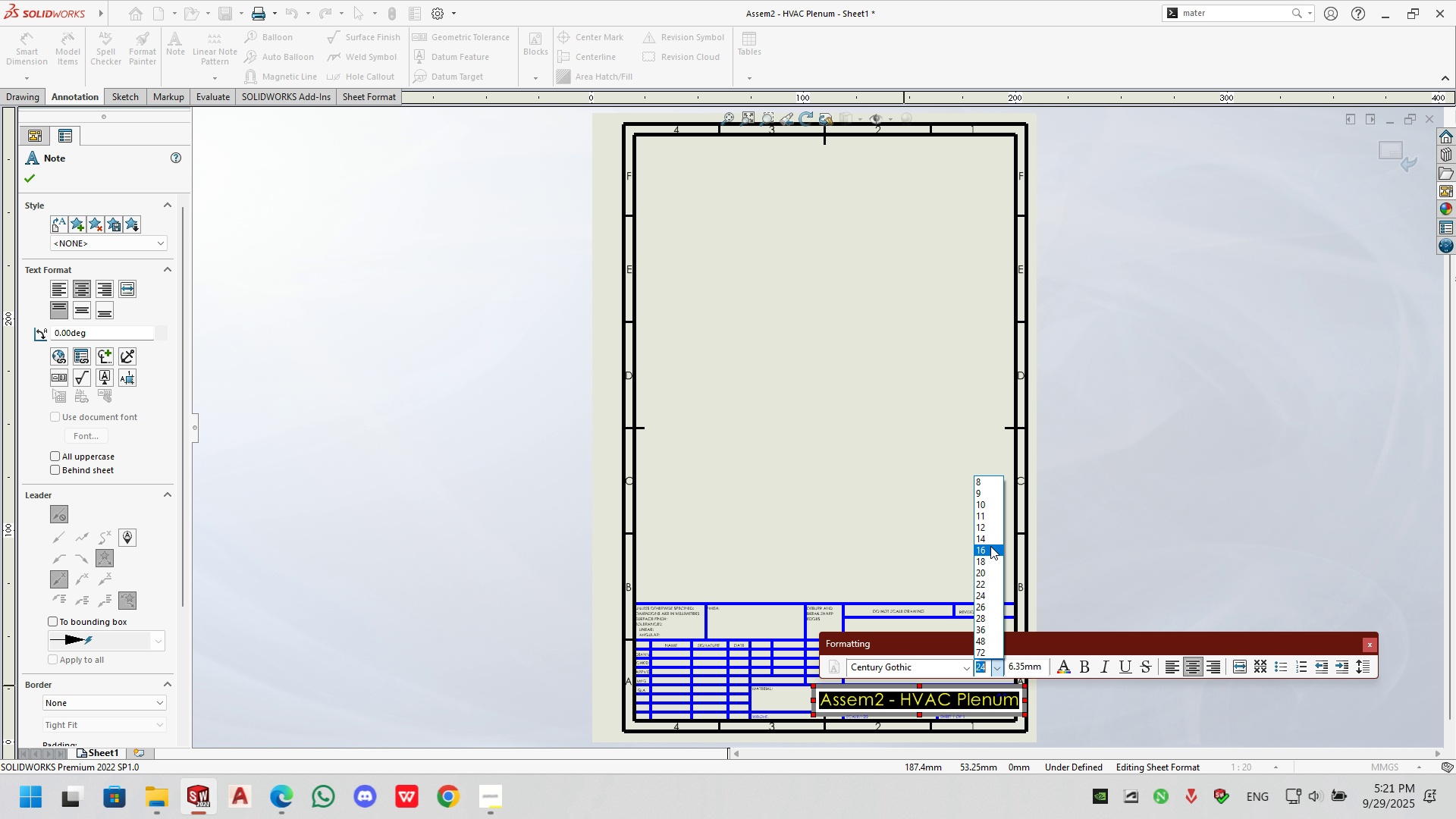 
left_click([990, 541])
 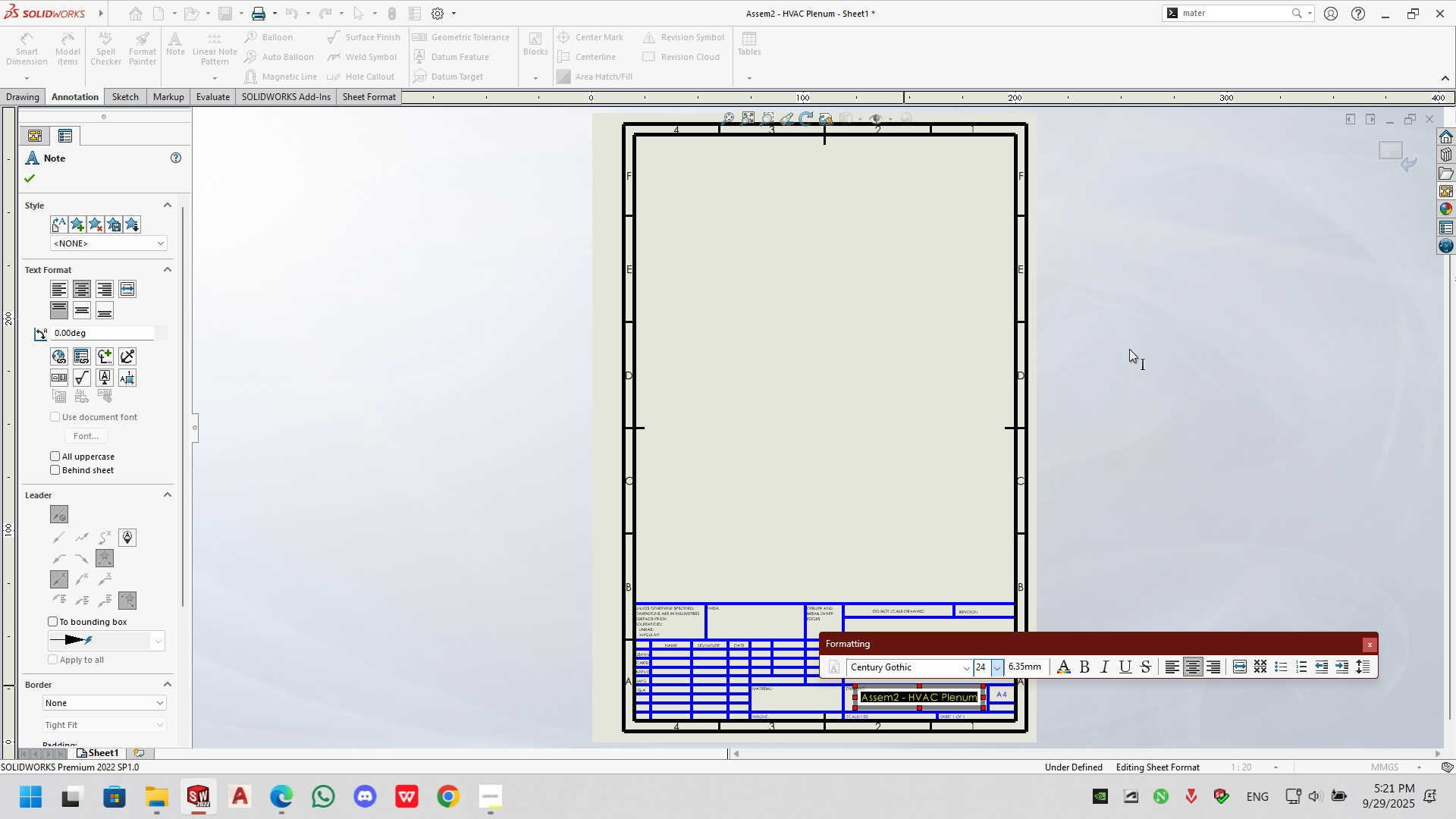 
left_click_drag(start_coordinate=[1140, 337], to_coordinate=[1144, 334])